 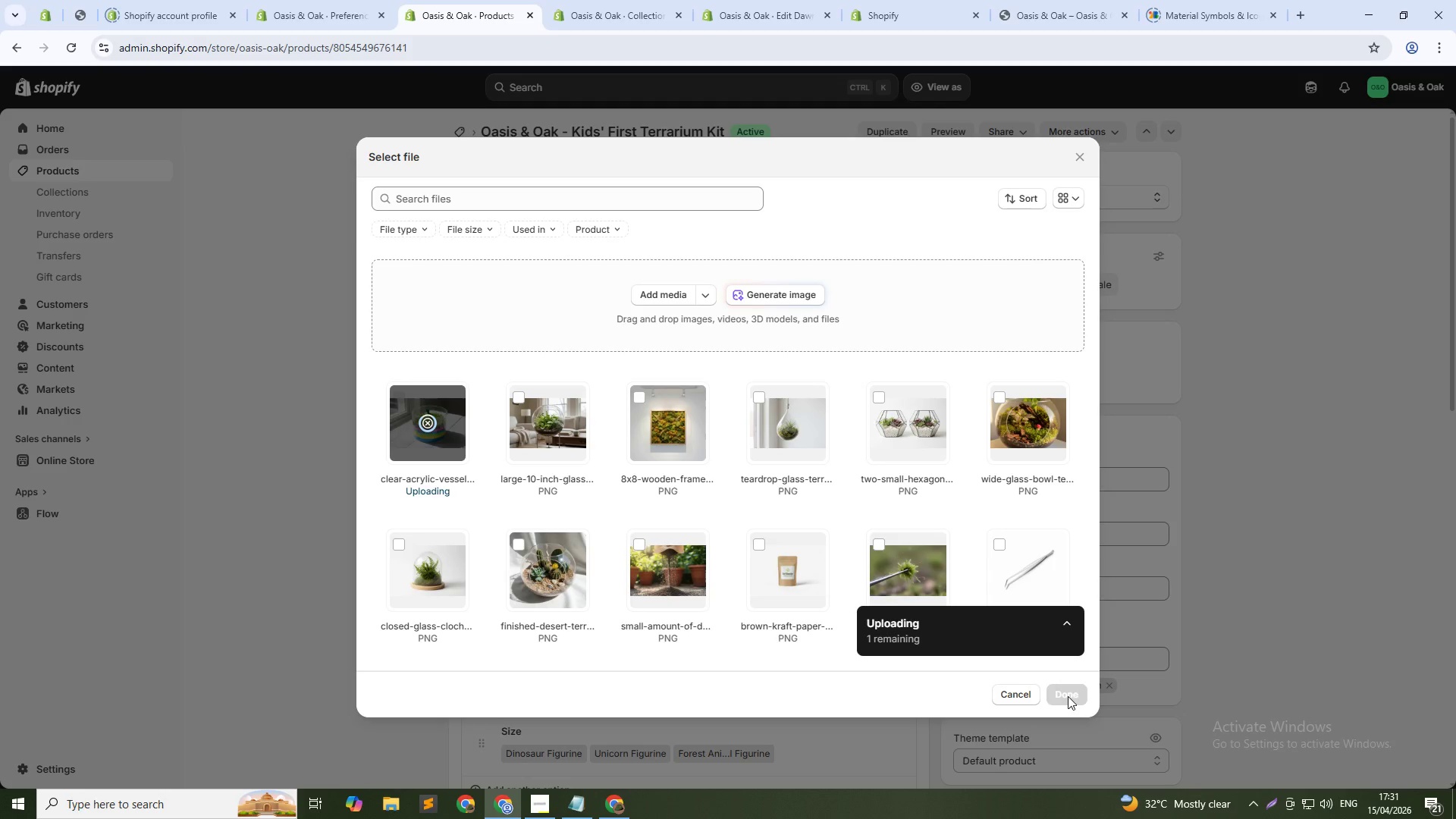 
left_click([1075, 701])
 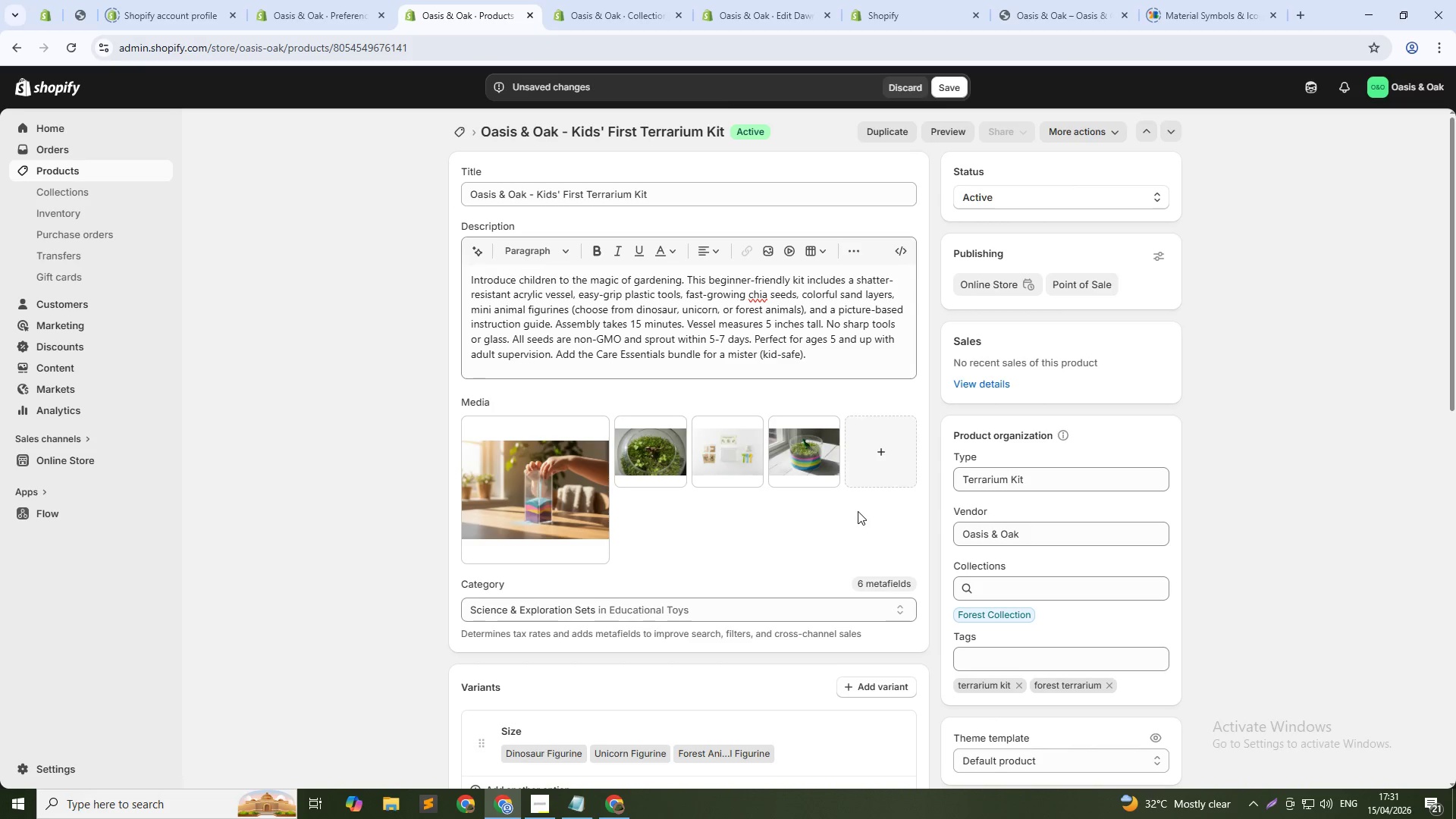 
wait(5.36)
 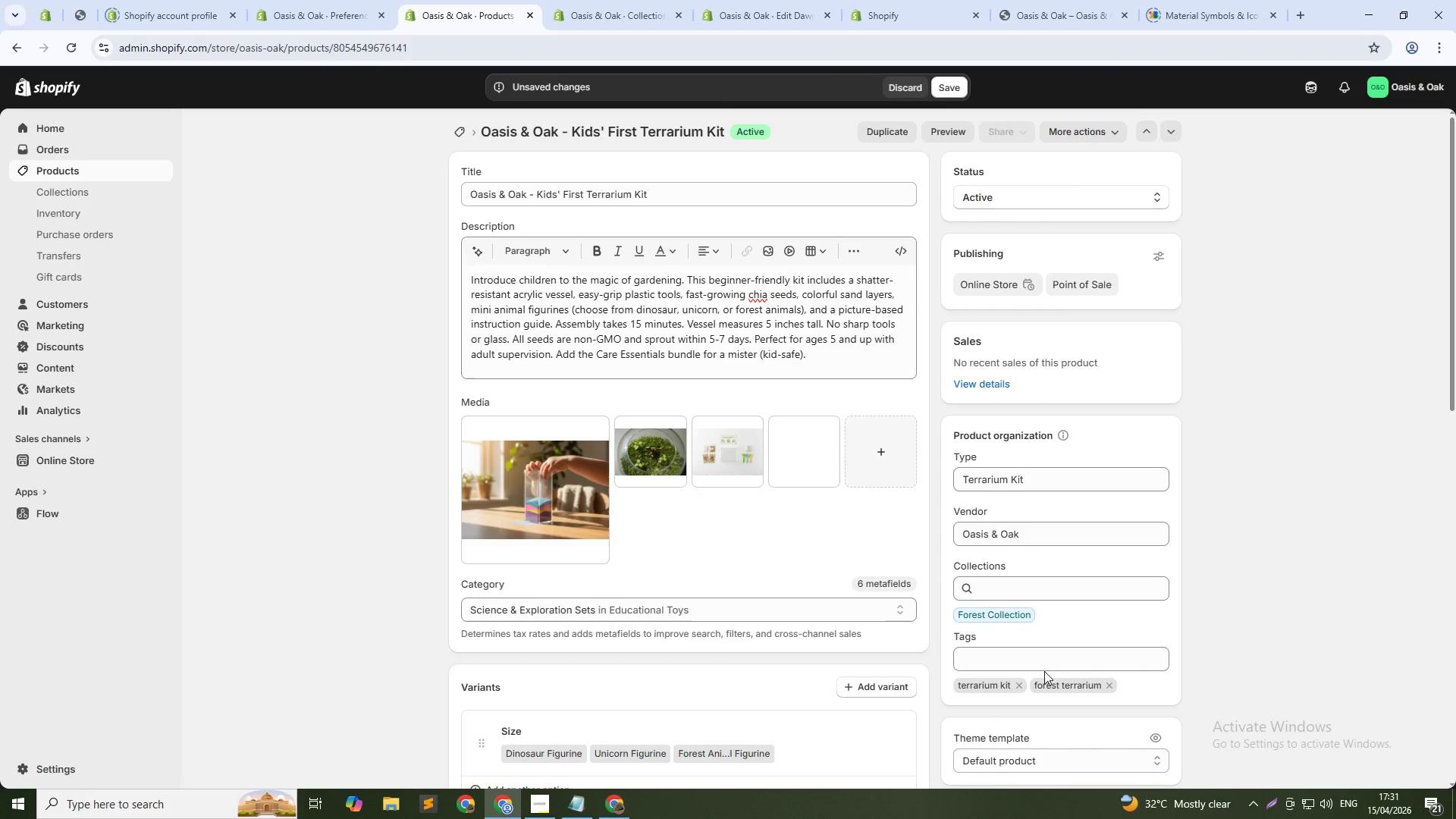 
left_click([800, 460])
 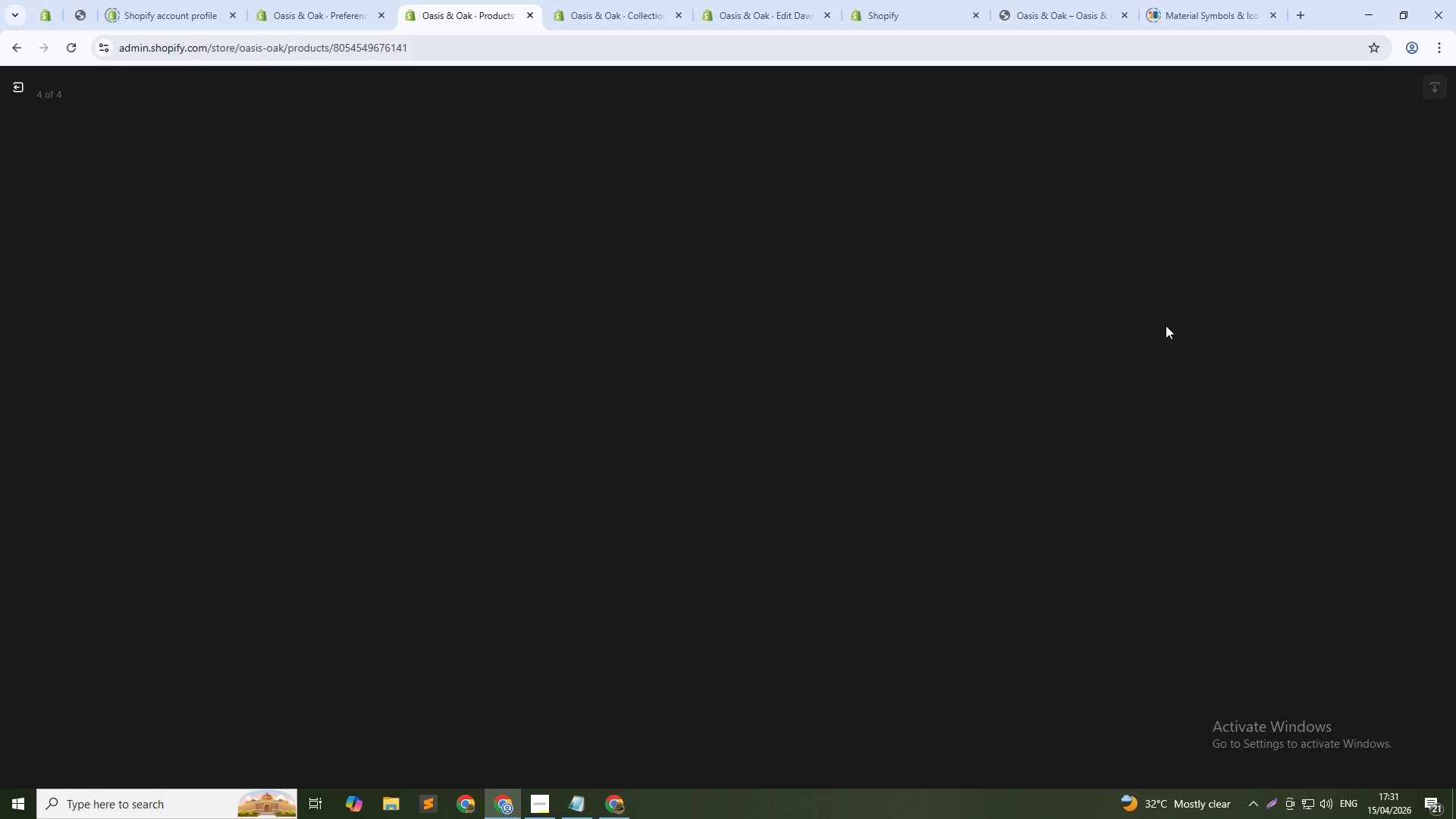 
mouse_move([1173, 280])
 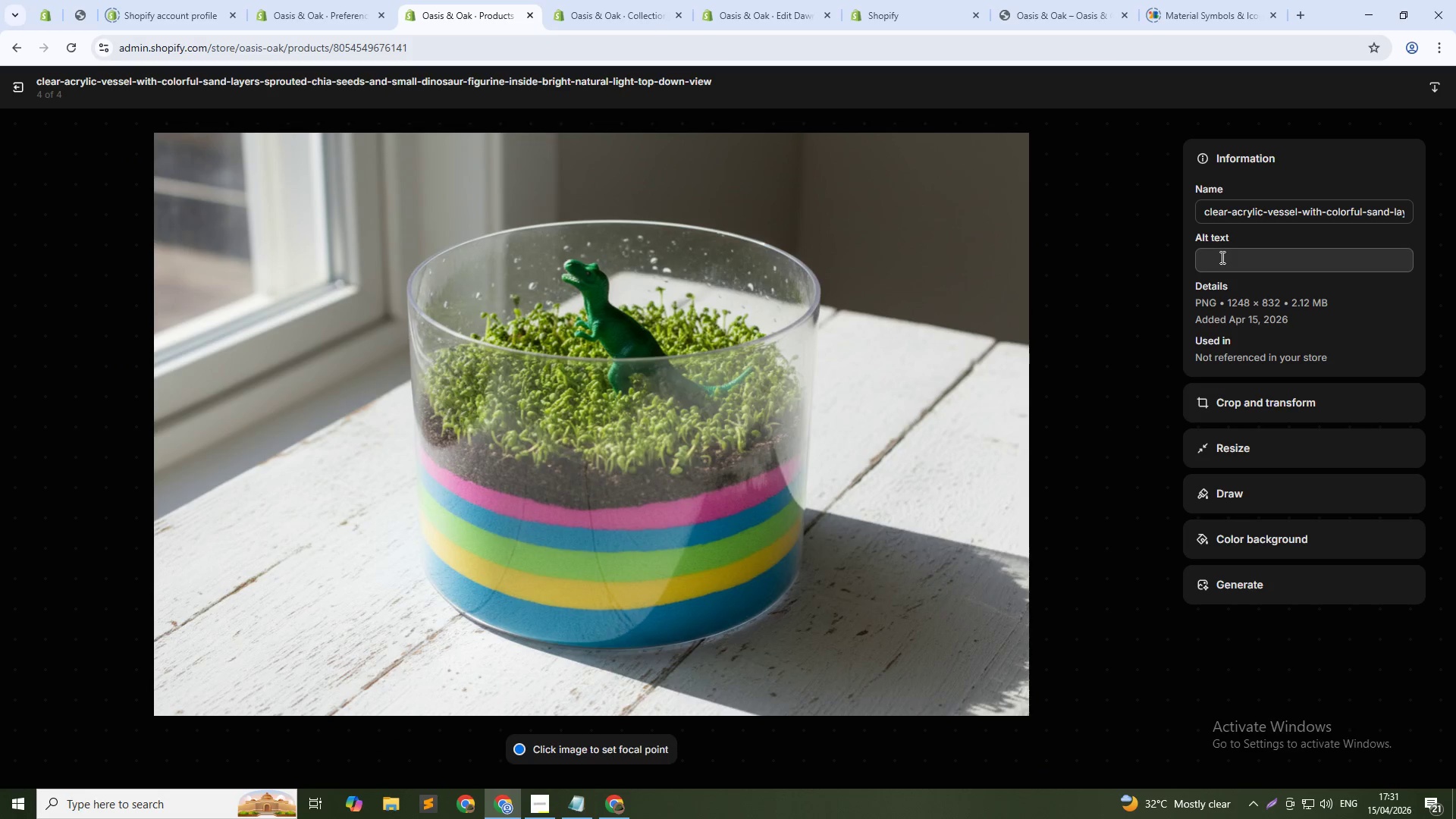 
left_click([1221, 257])
 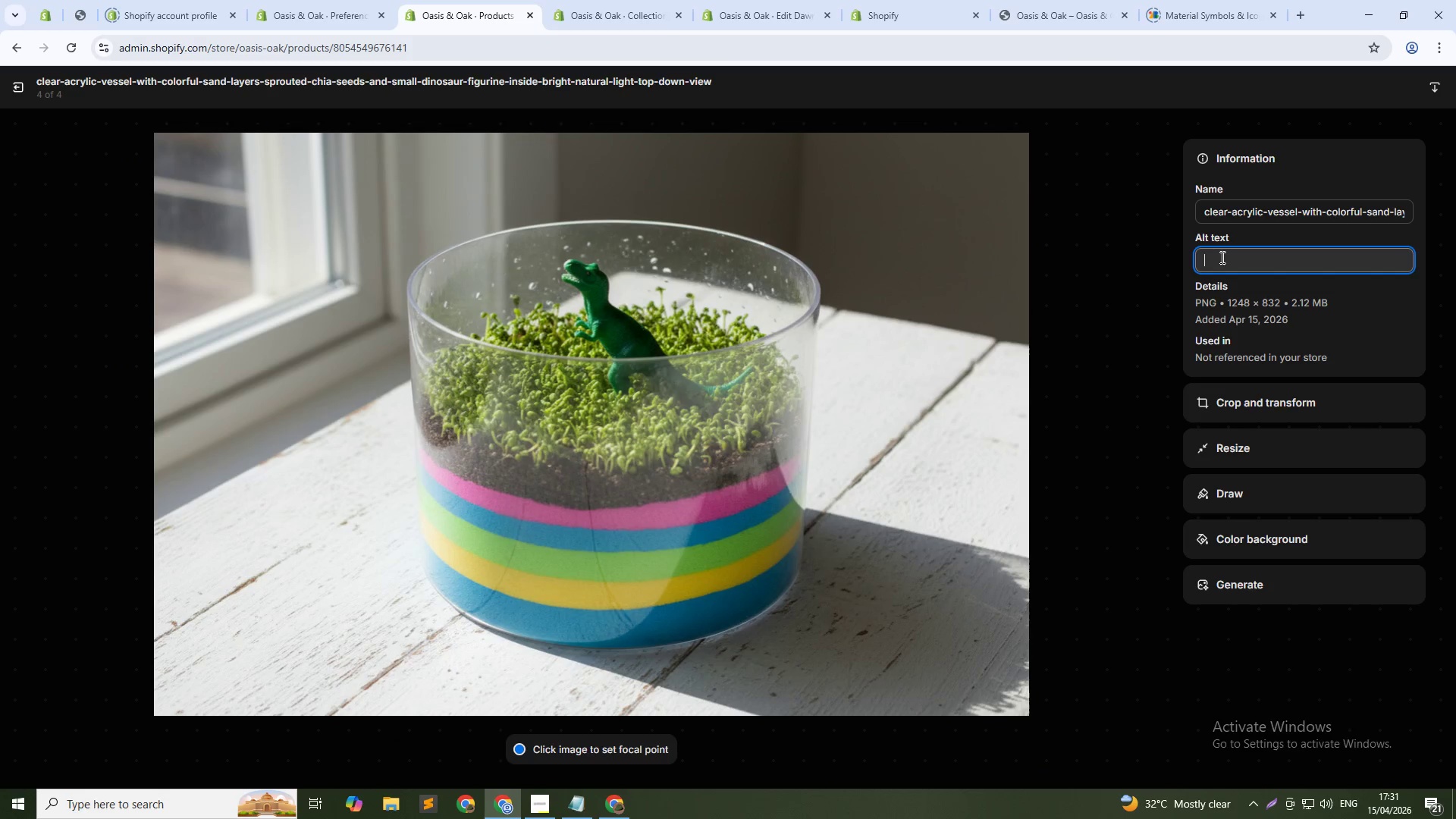 
hold_key(key=ShiftLeft, duration=0.5)
 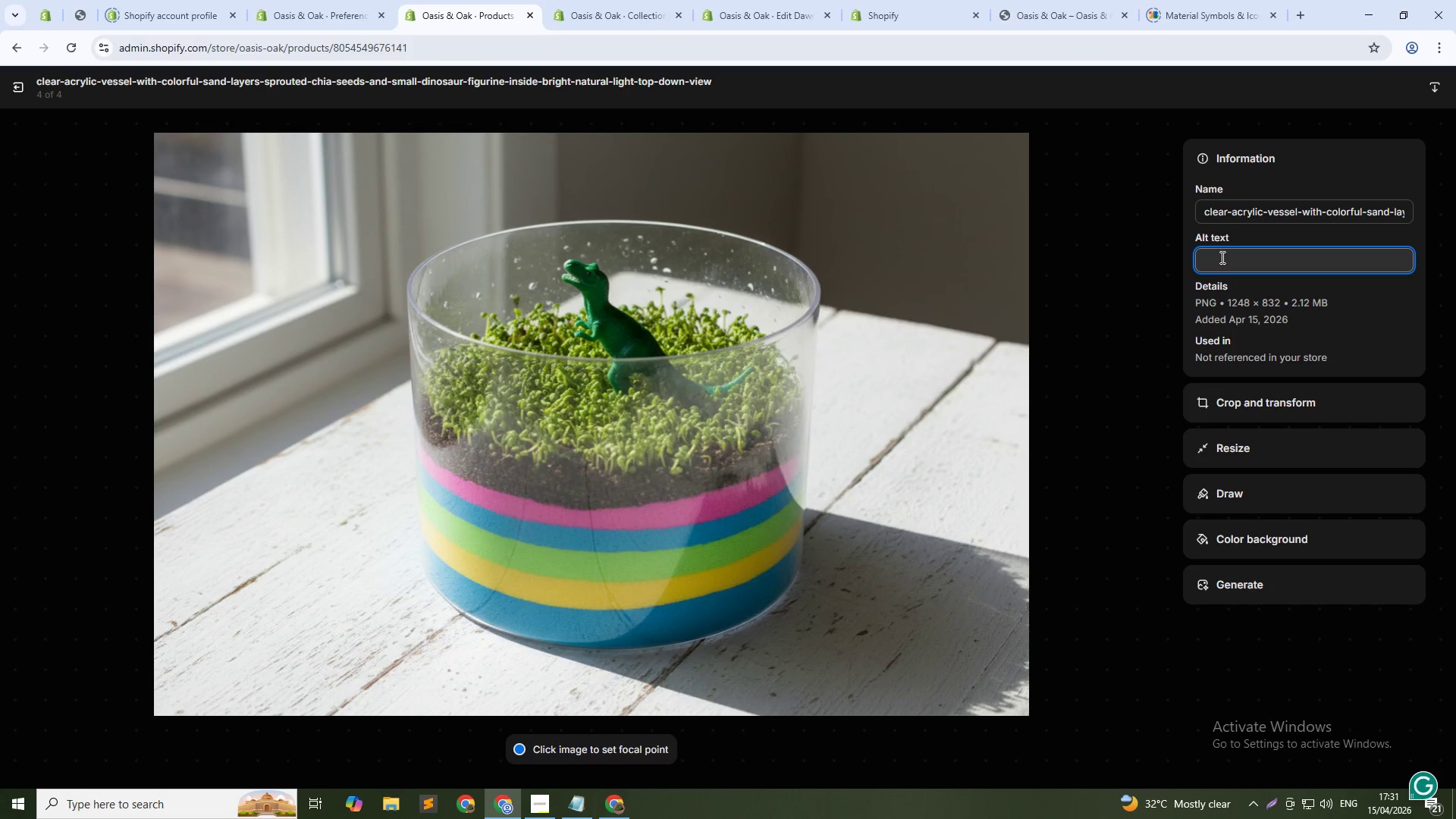 
type(o)
key(Backspace)
type(Oasis & Oak kids i)
key(Backspace)
type(first terrarium kit with ar)
key(Backspace)
type(crylic vessel, colorful sand, and dinosaur tyo)
key(Backspace)
key(Backspace)
type(oy)
 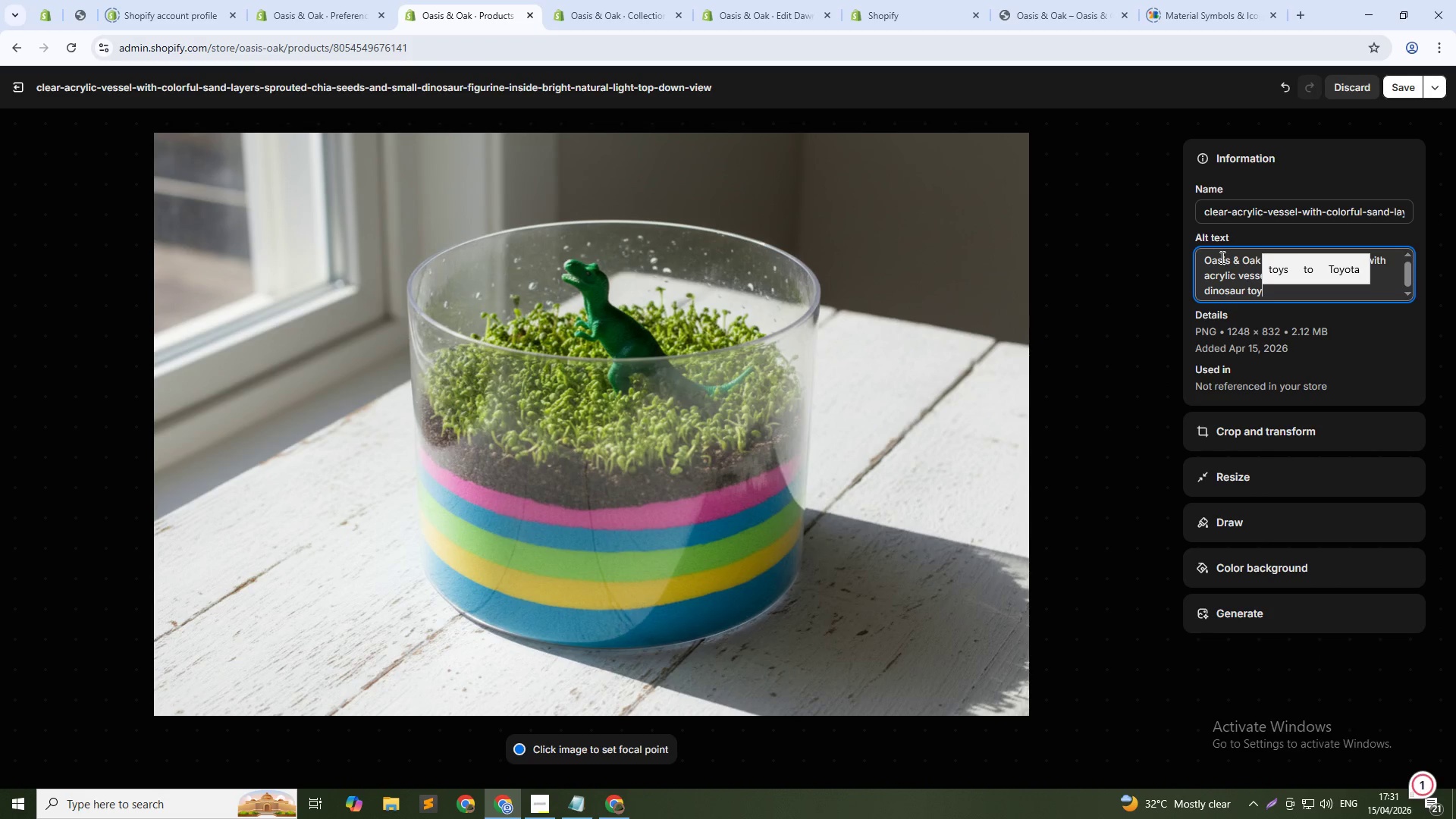 
left_click([1421, 87])
 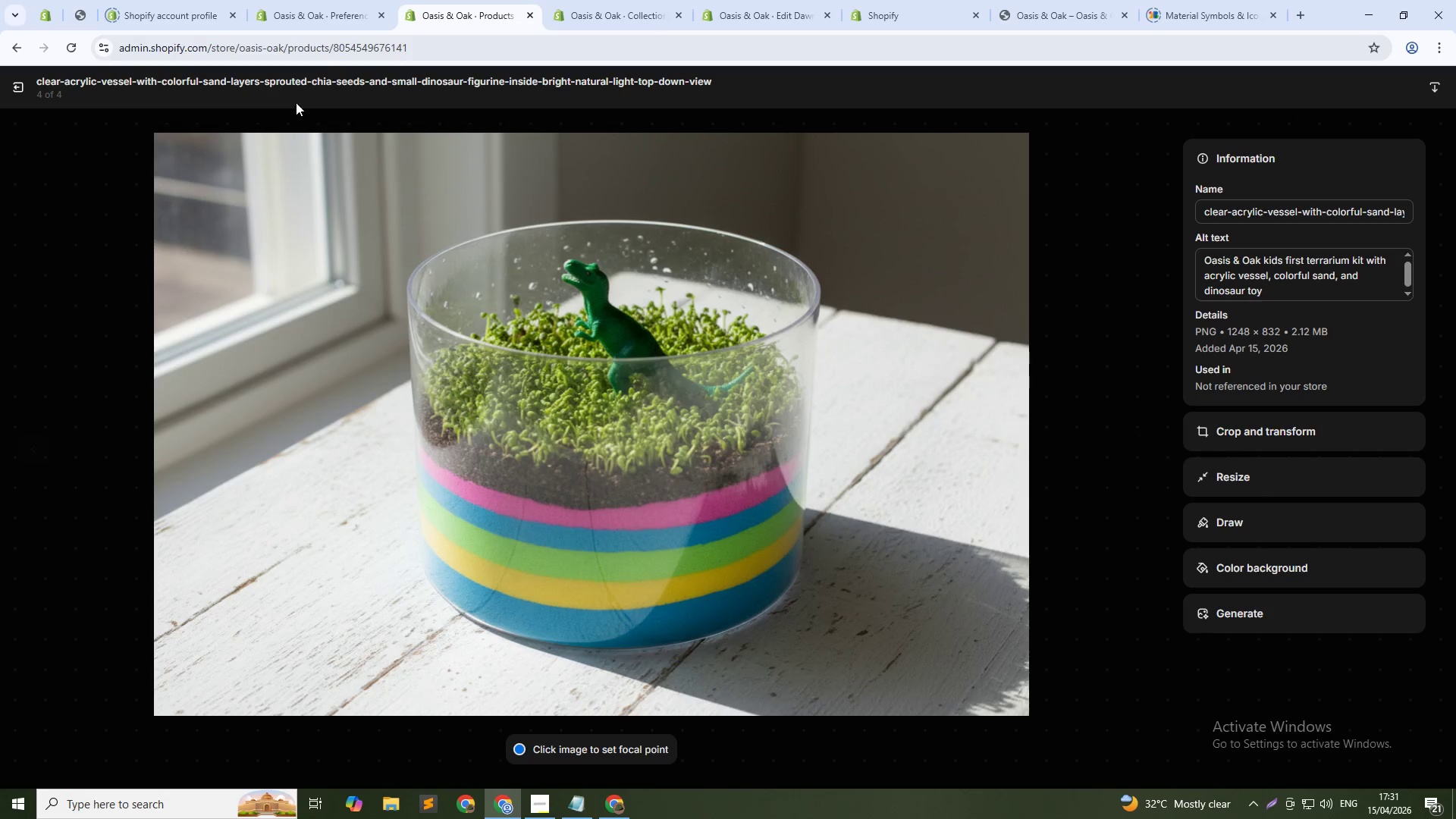 
left_click([20, 93])
 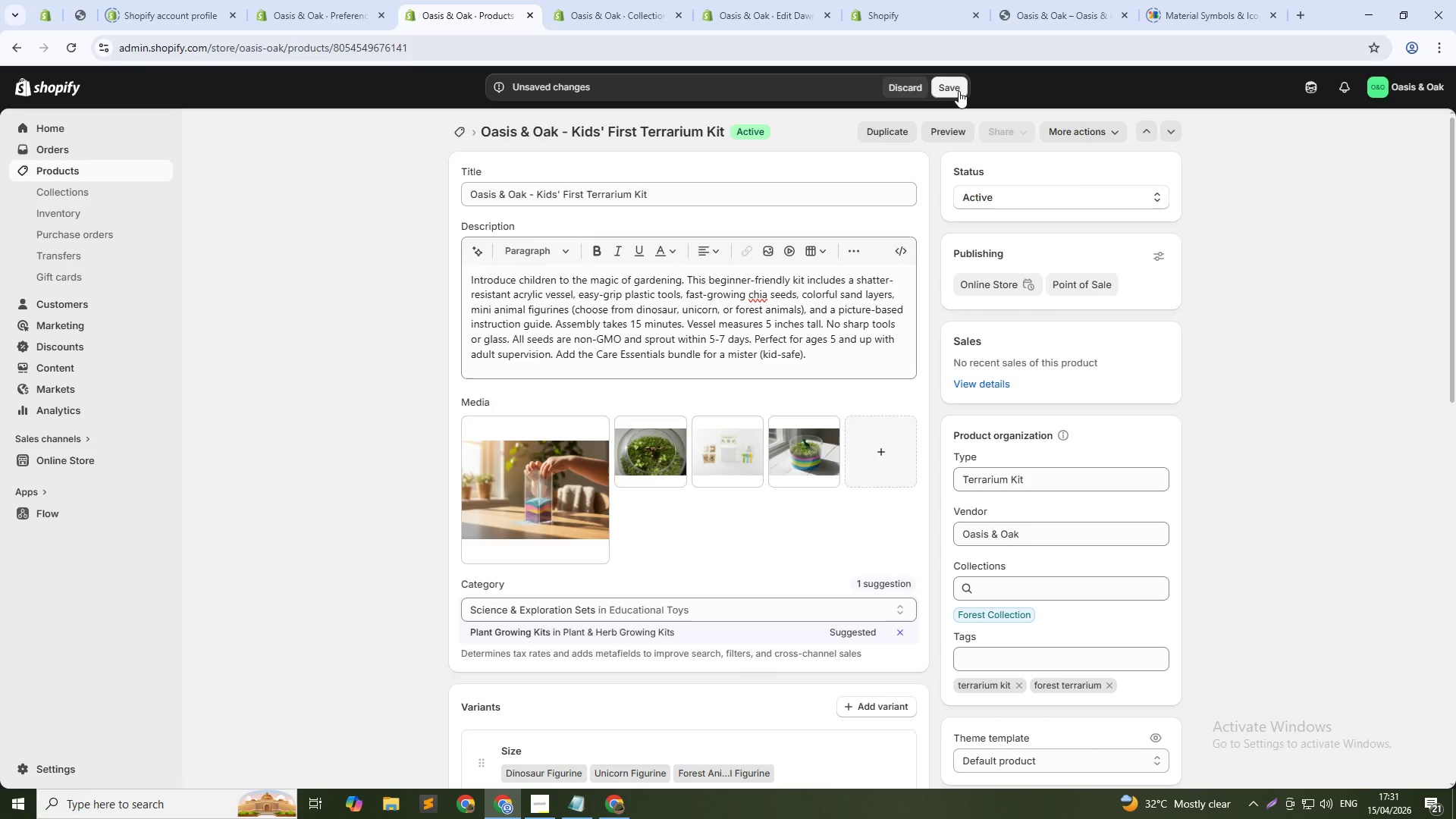 
left_click([959, 91])
 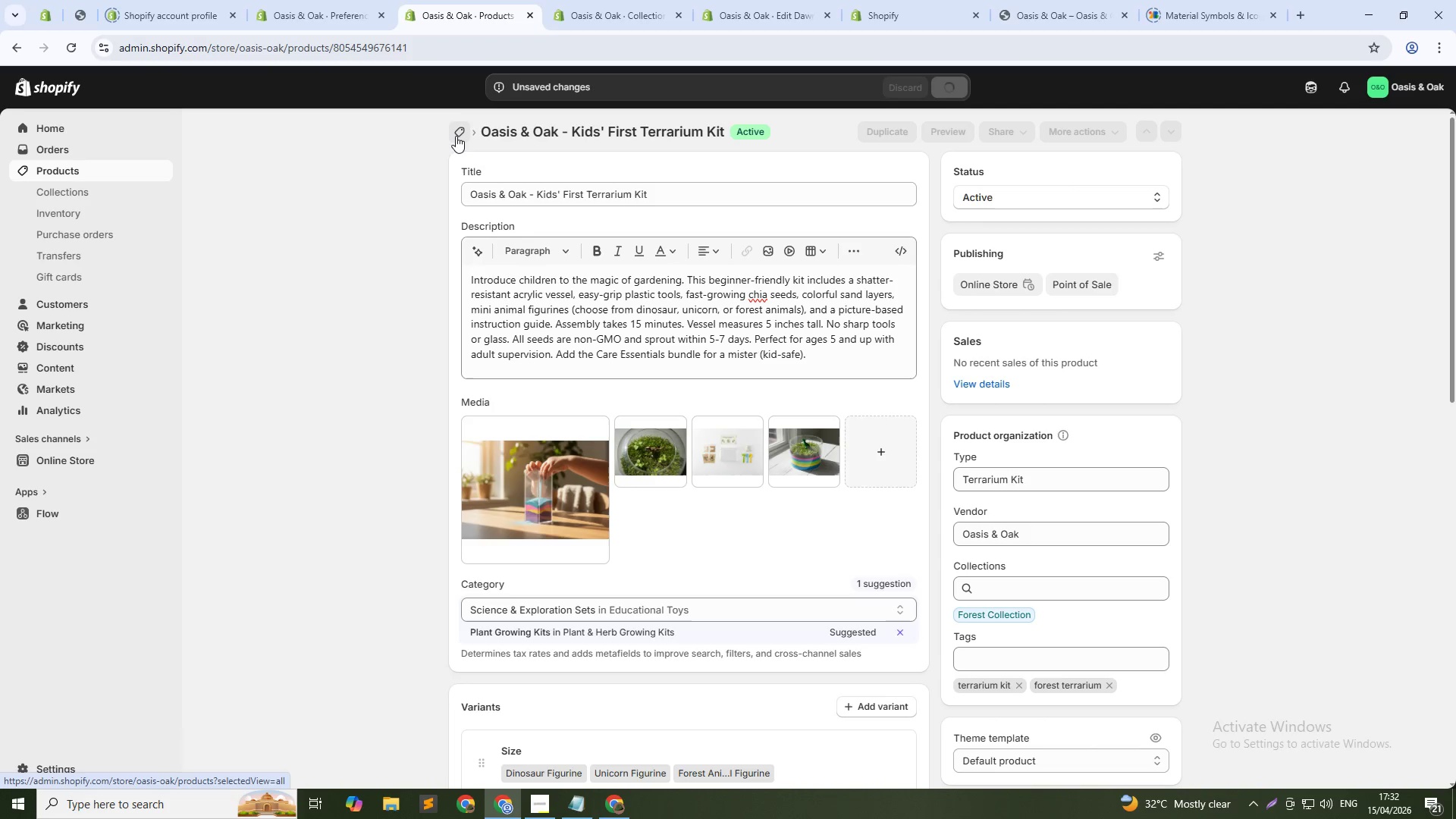 
left_click([456, 136])
 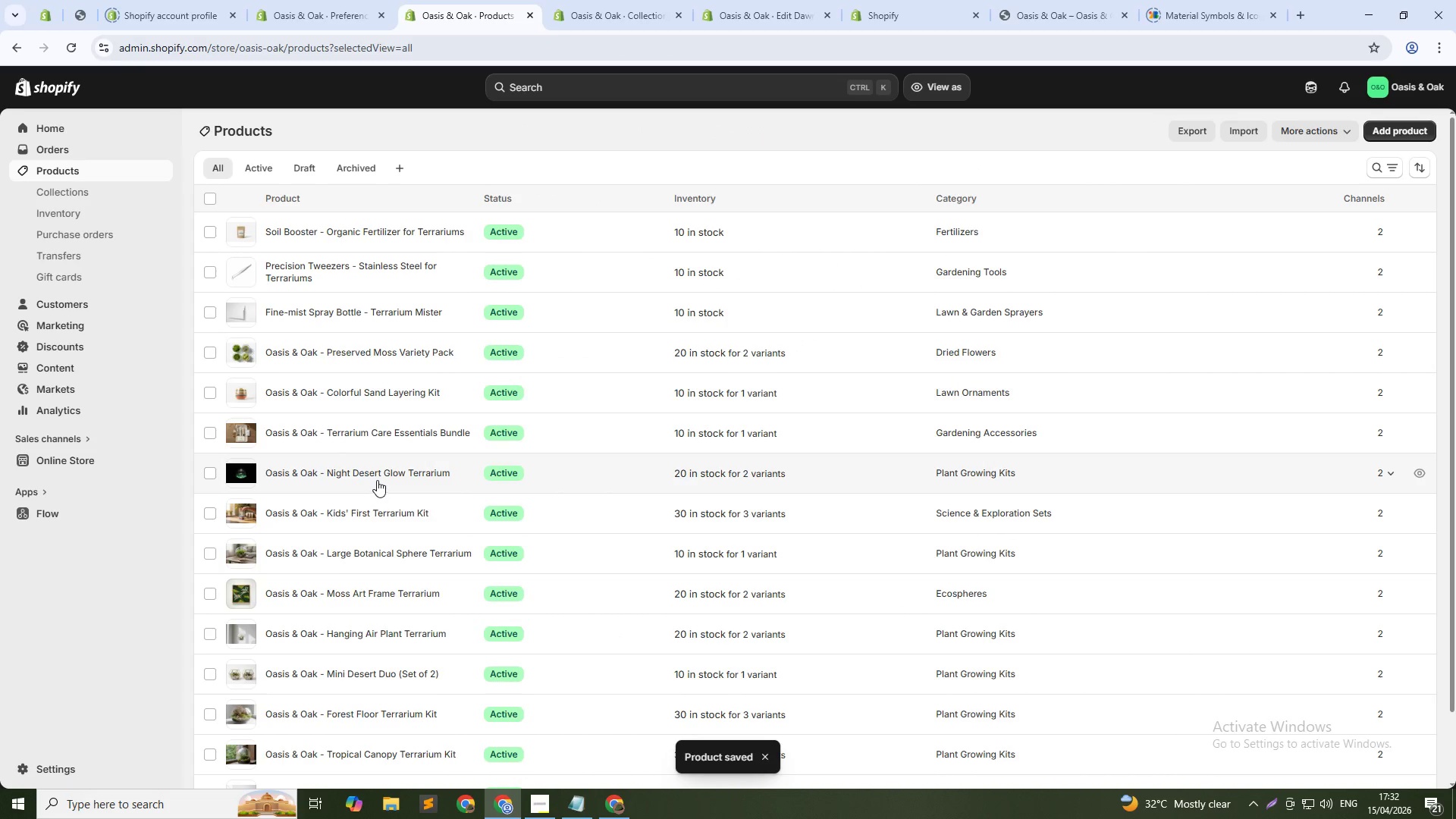 
left_click([373, 473])
 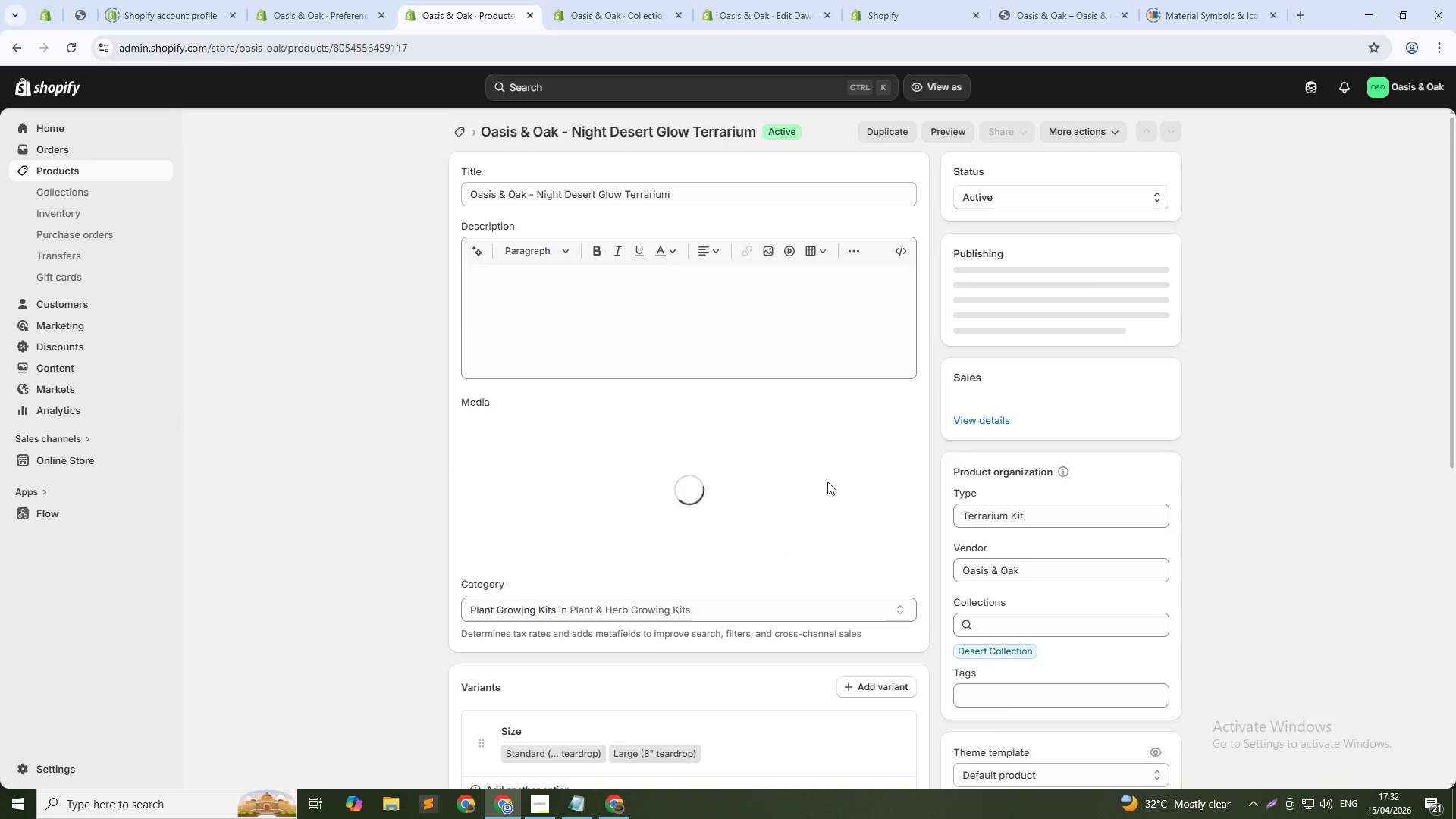 
left_click([802, 462])
 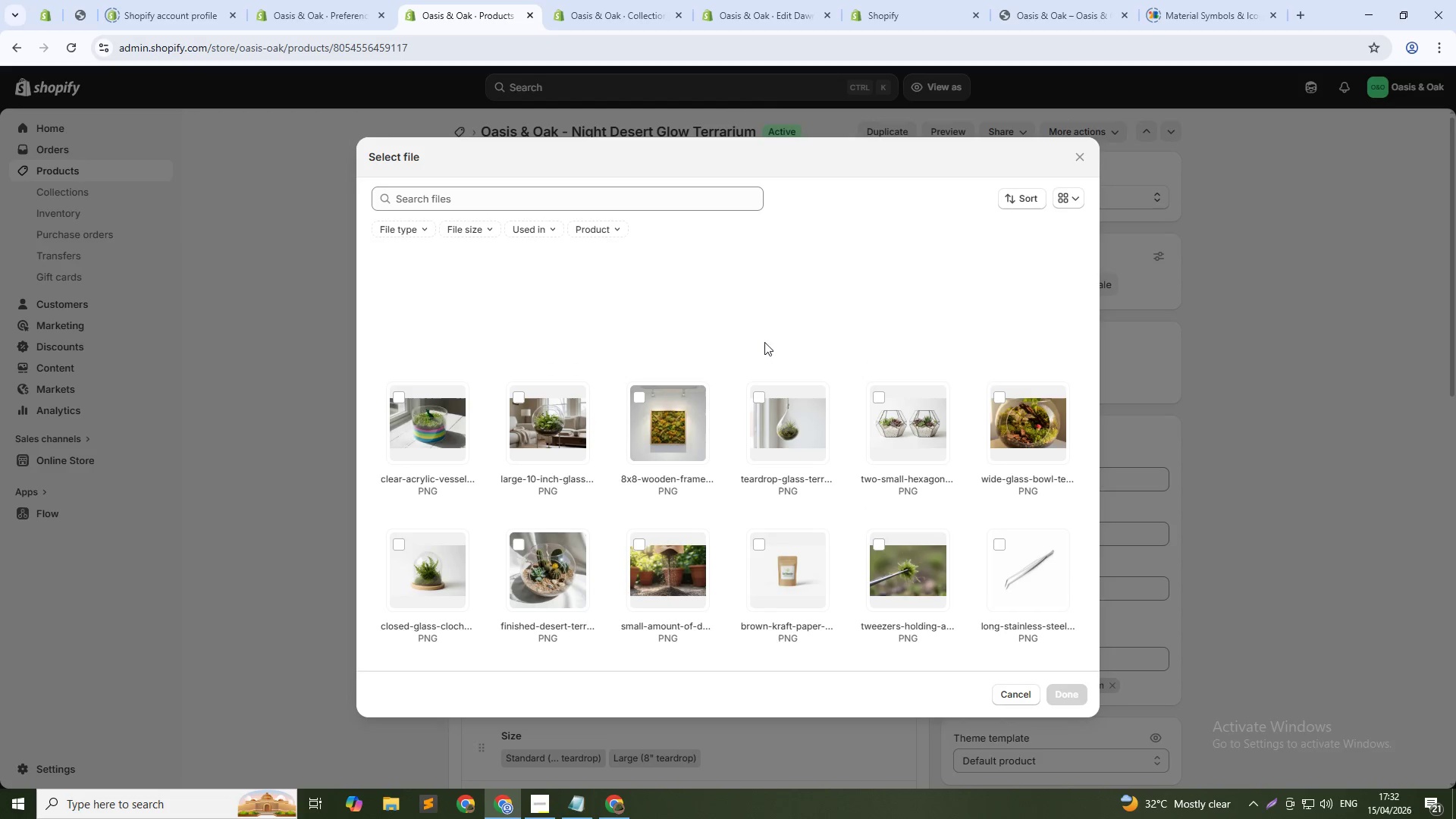 
left_click([771, 299])
 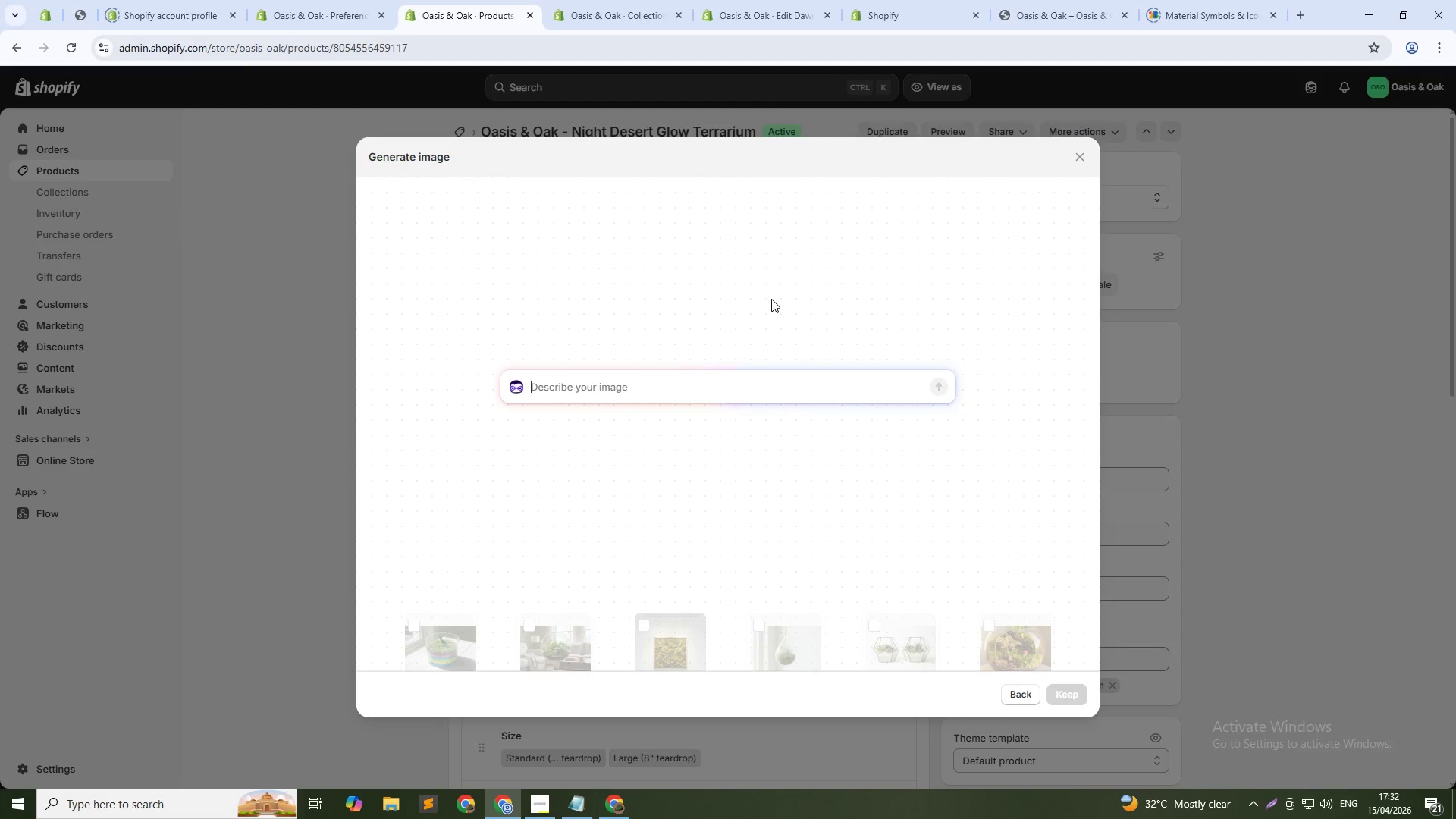 
type(GL)
key(Backspace)
type(lass ta)
key(Backspace)
type(eardrop terrariumwith succulents and glowing green pebbles in dark room, magical night glow effect, soft focus)
 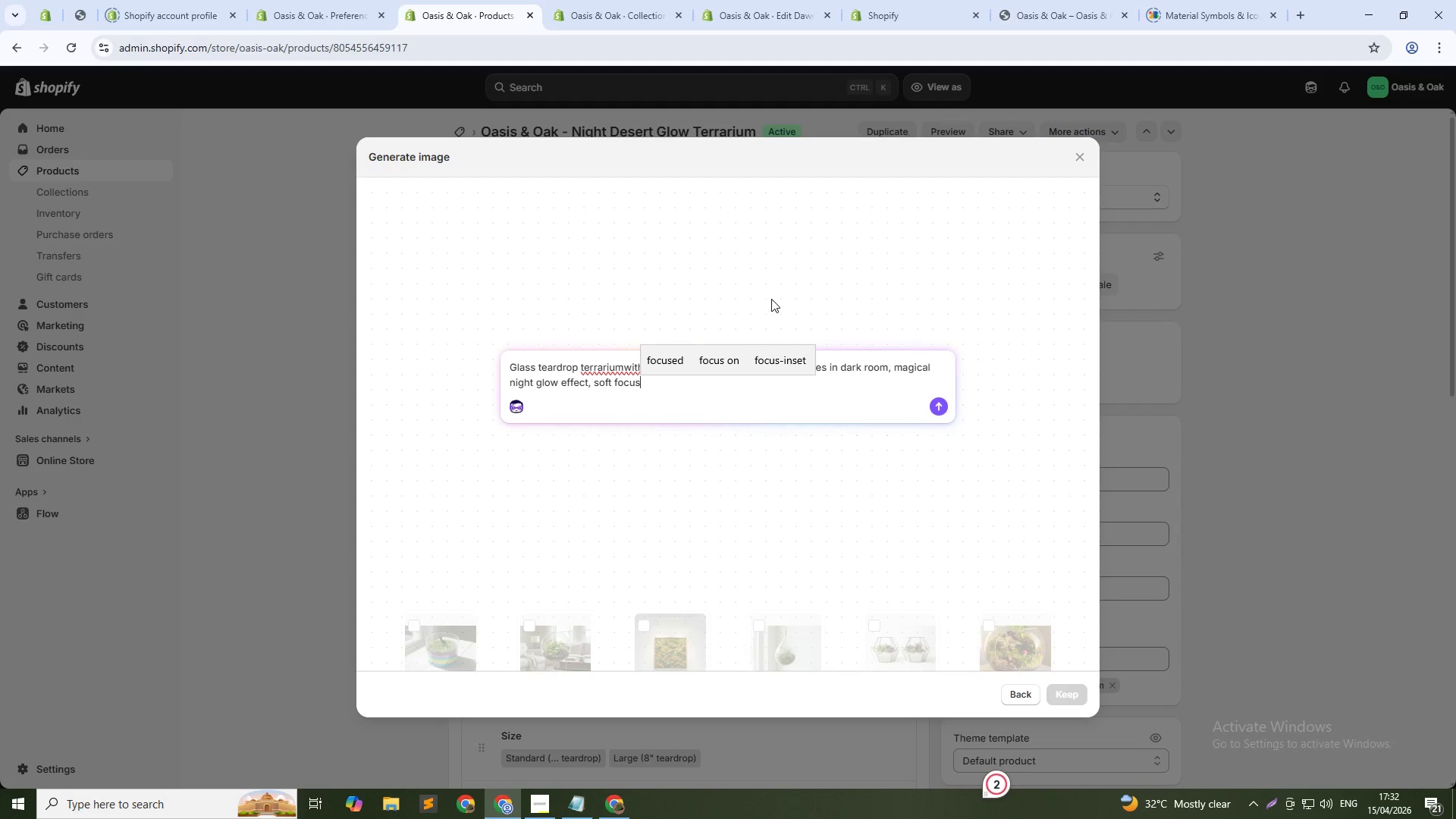 
key(ArrowUp)
 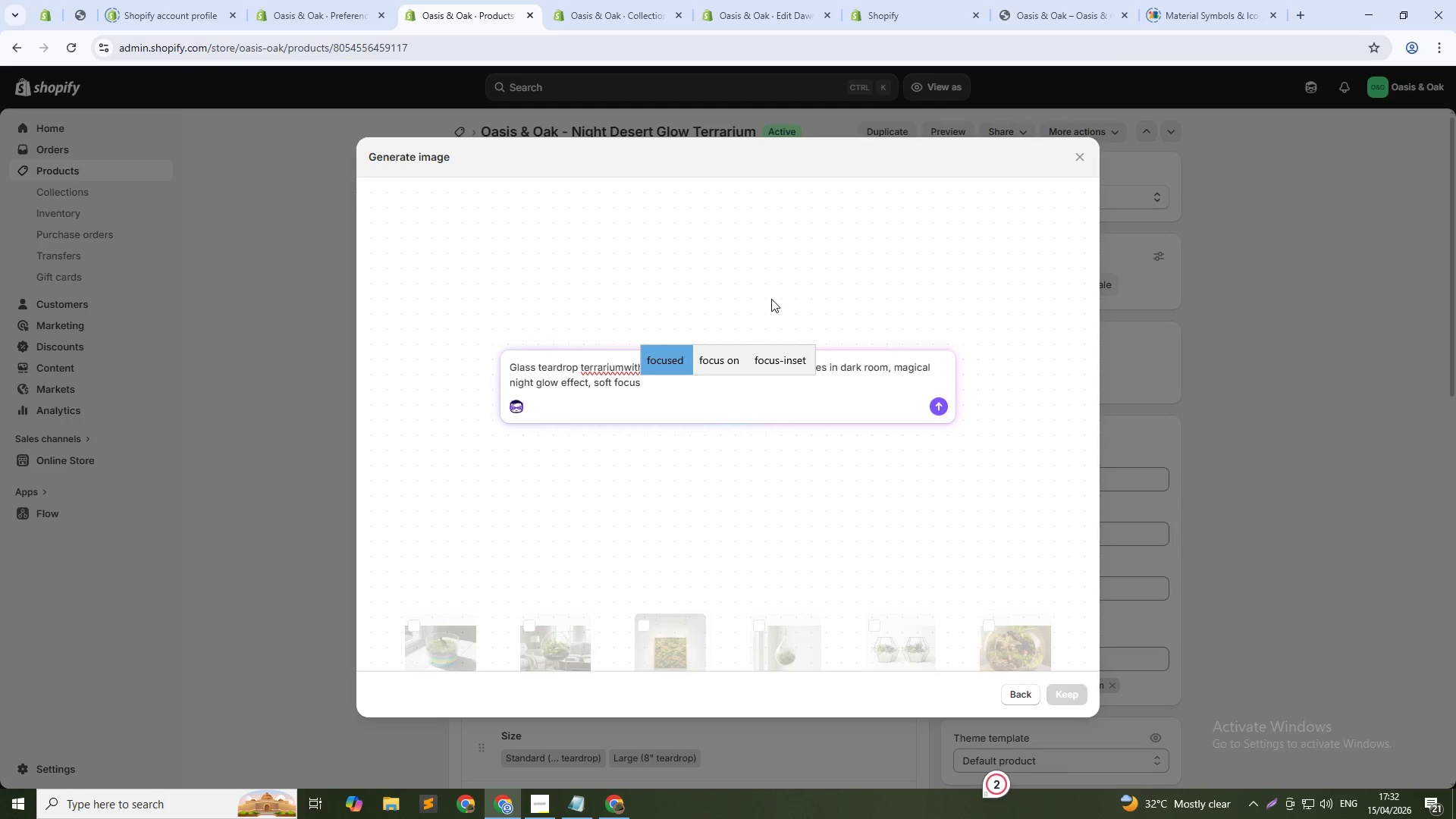 
key(ArrowLeft)
 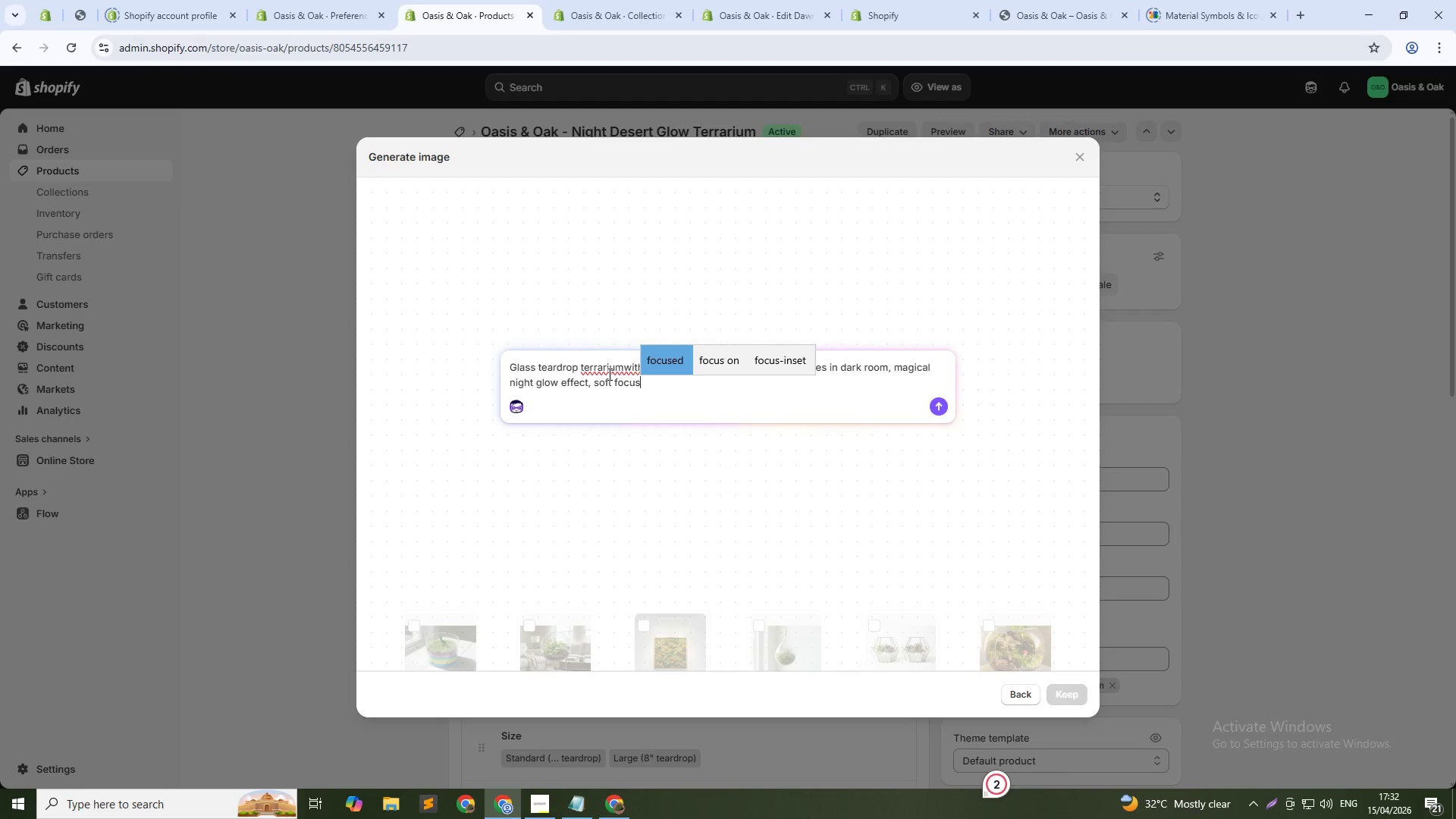 
left_click([626, 364])
 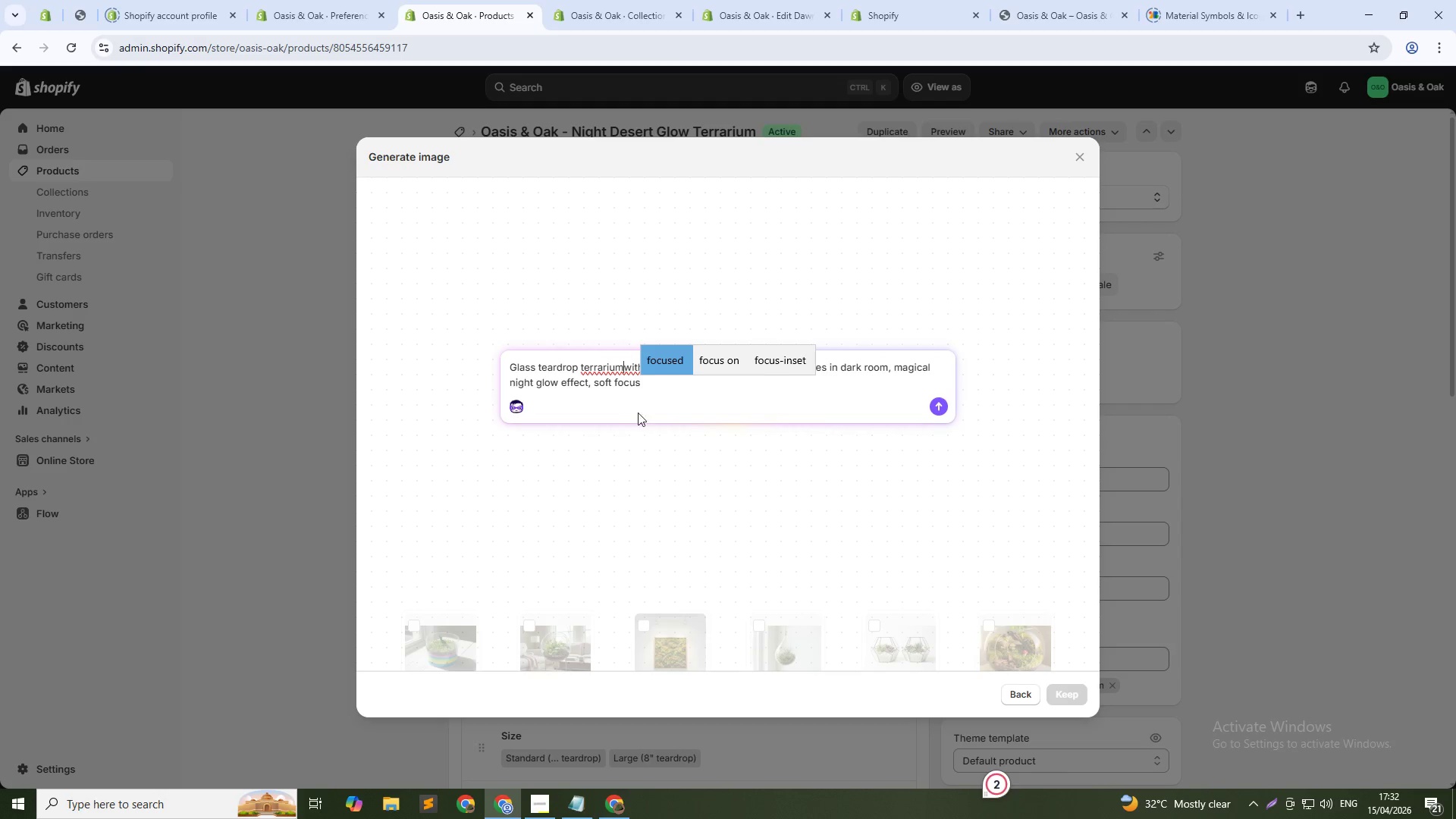 
key(Space)
 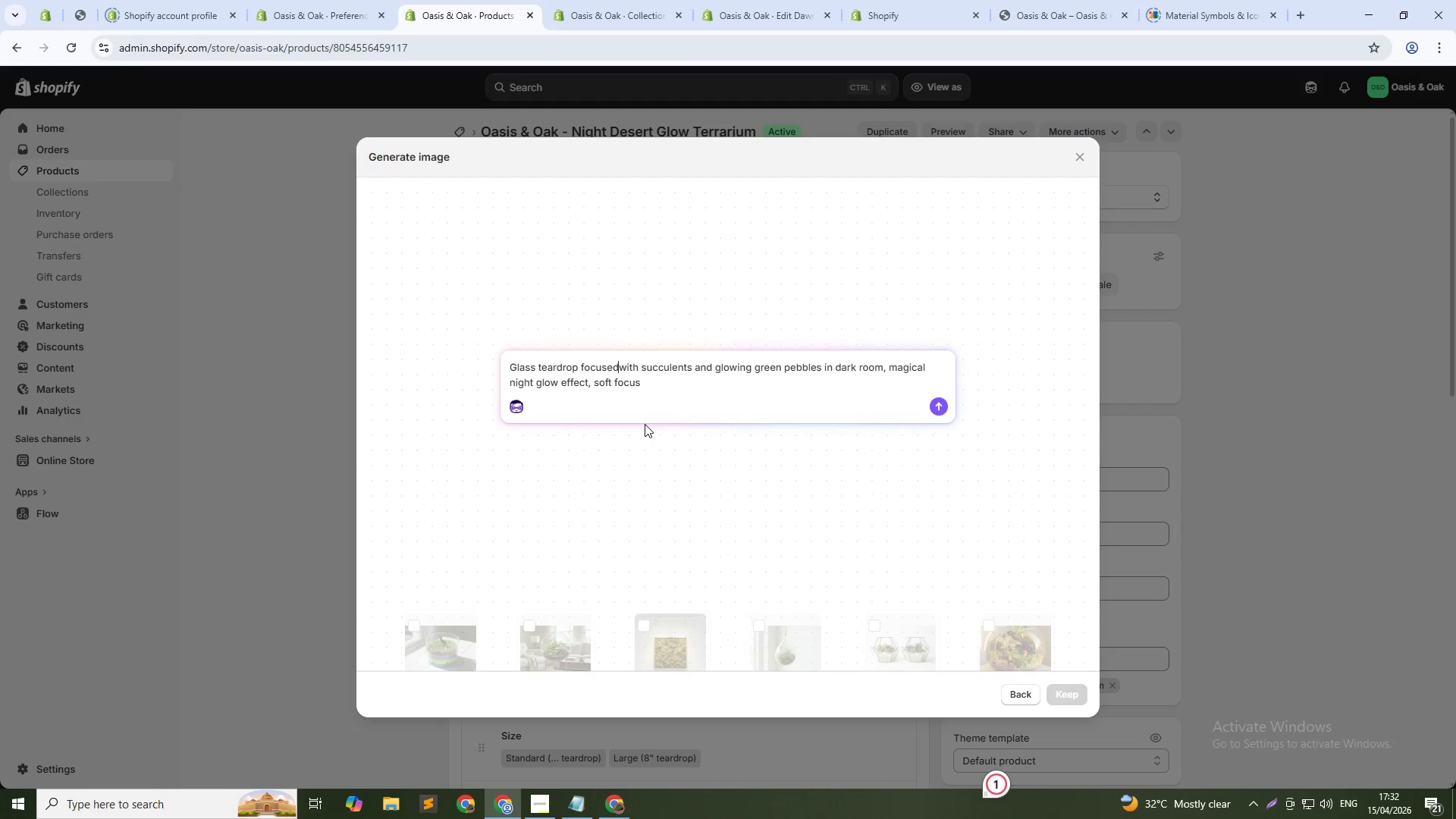 
key(Space)
 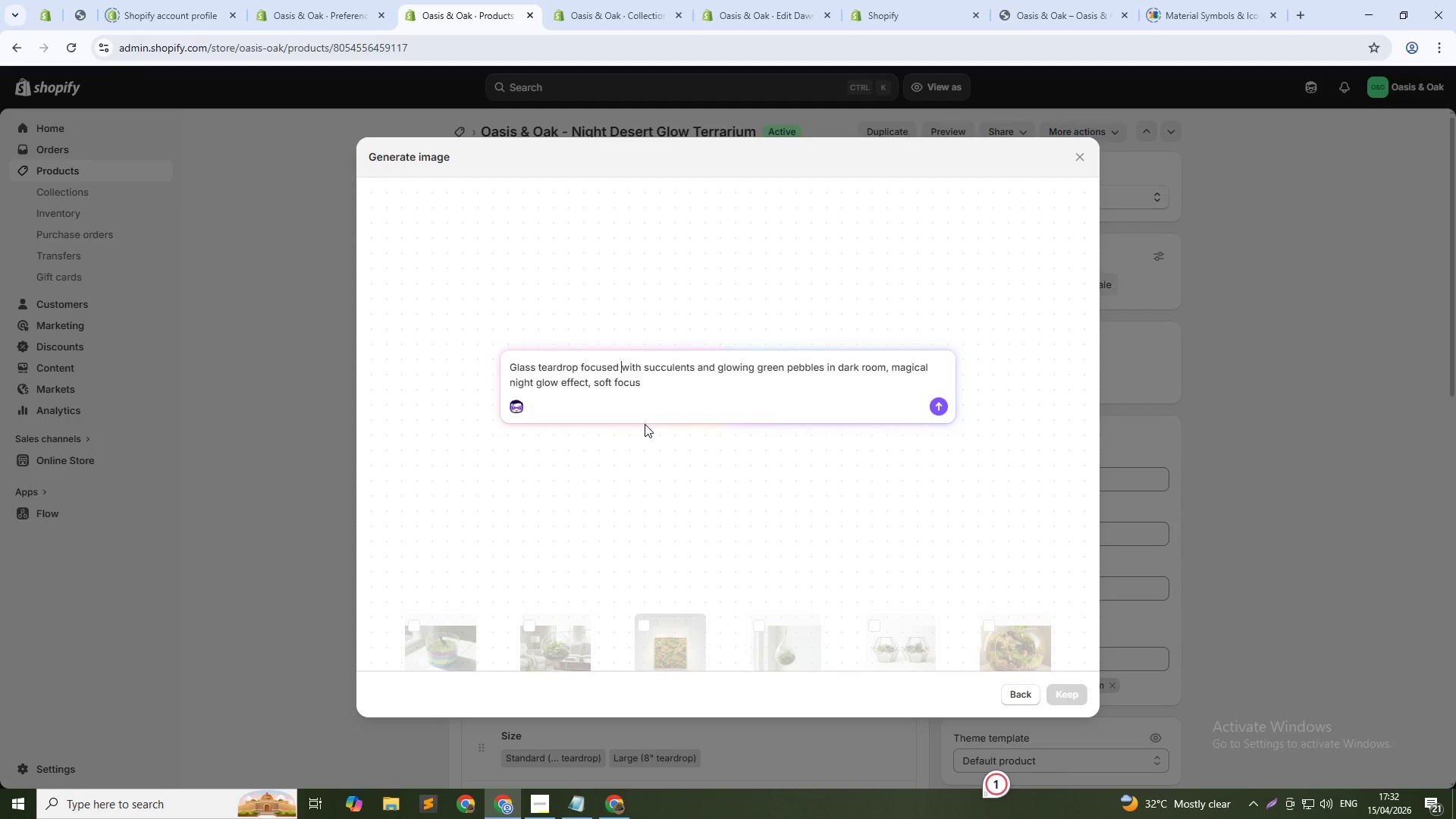 
type(terrarium )
 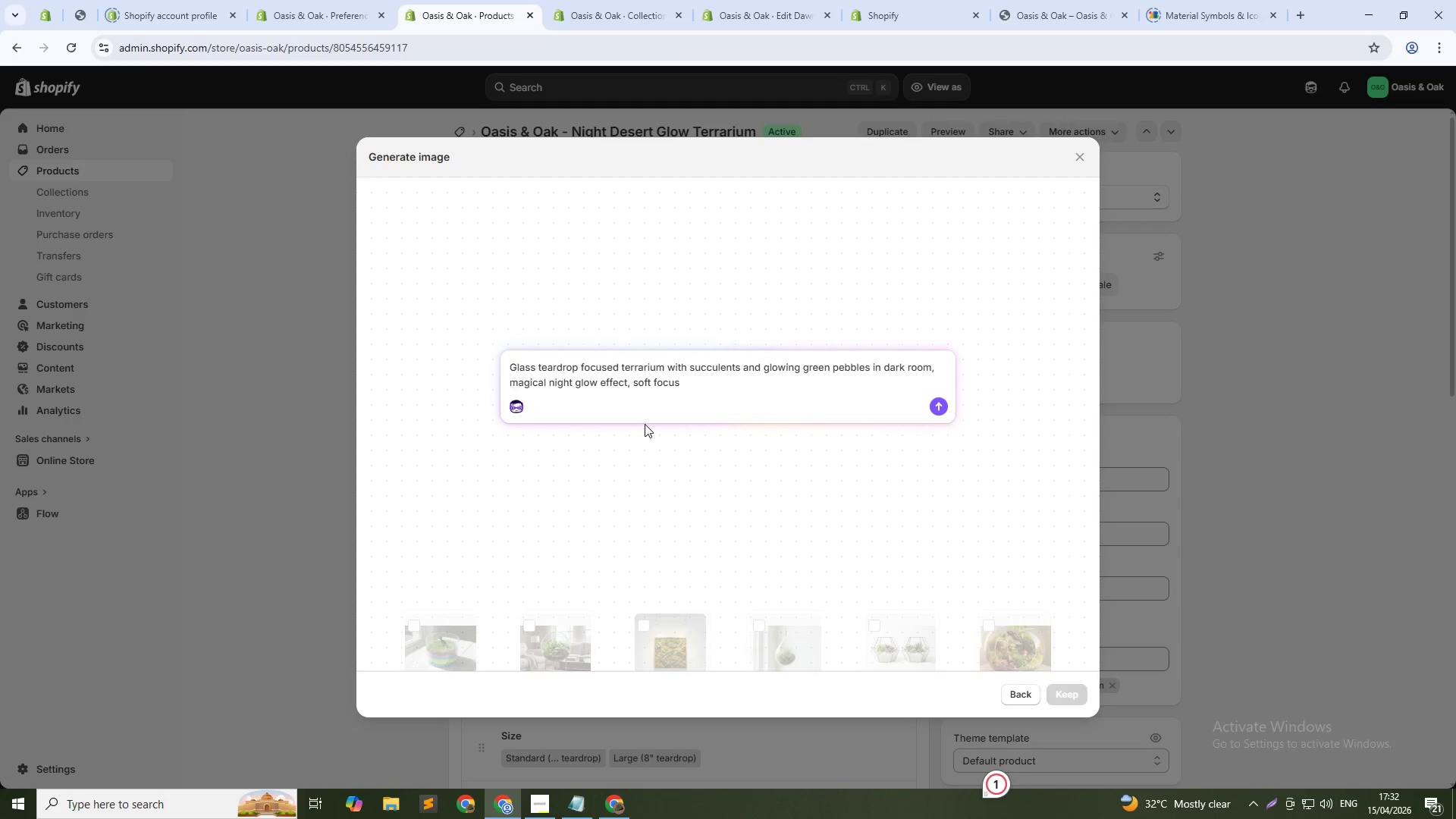 
key(ArrowDown)
 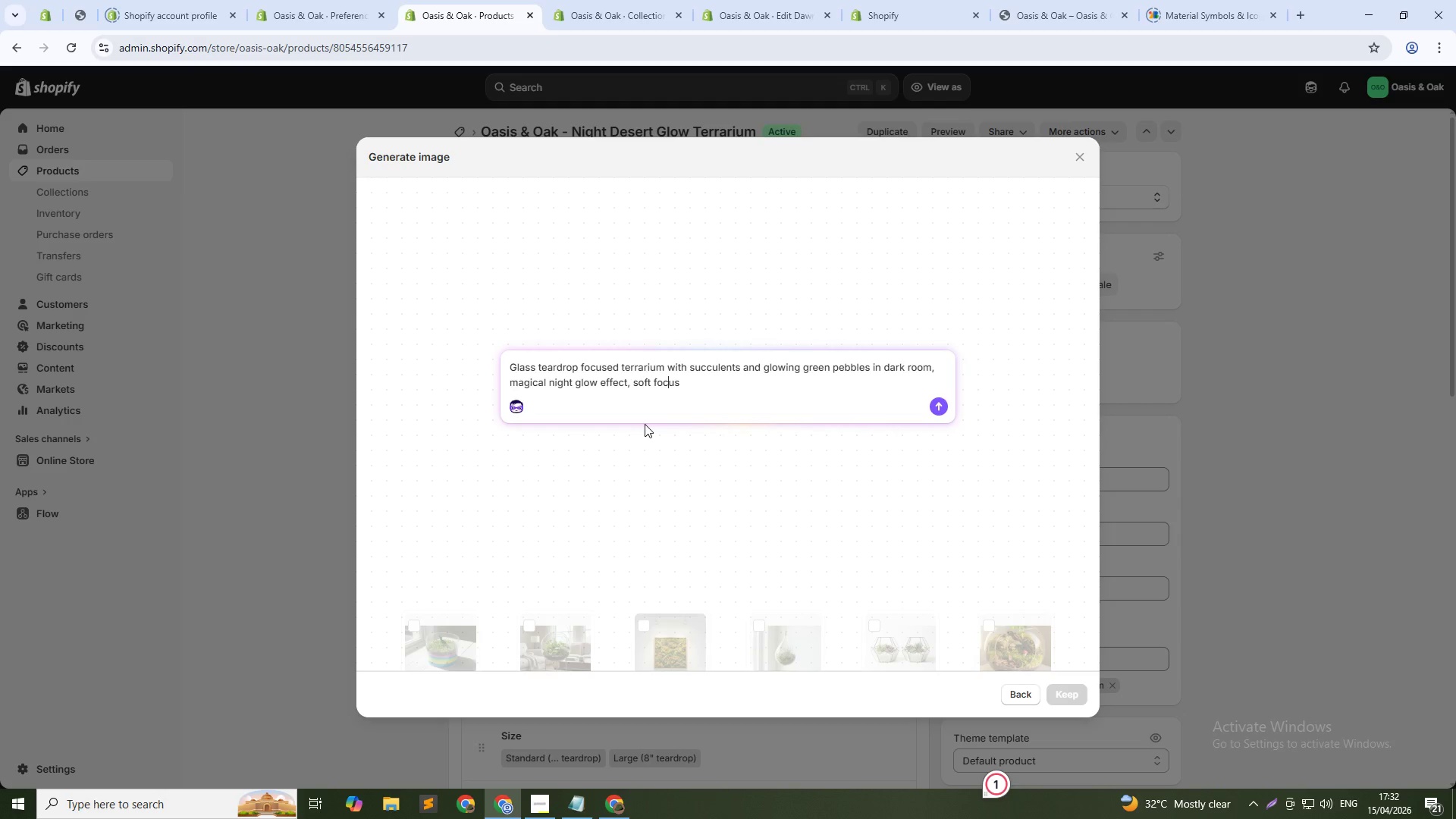 
key(ArrowRight)
 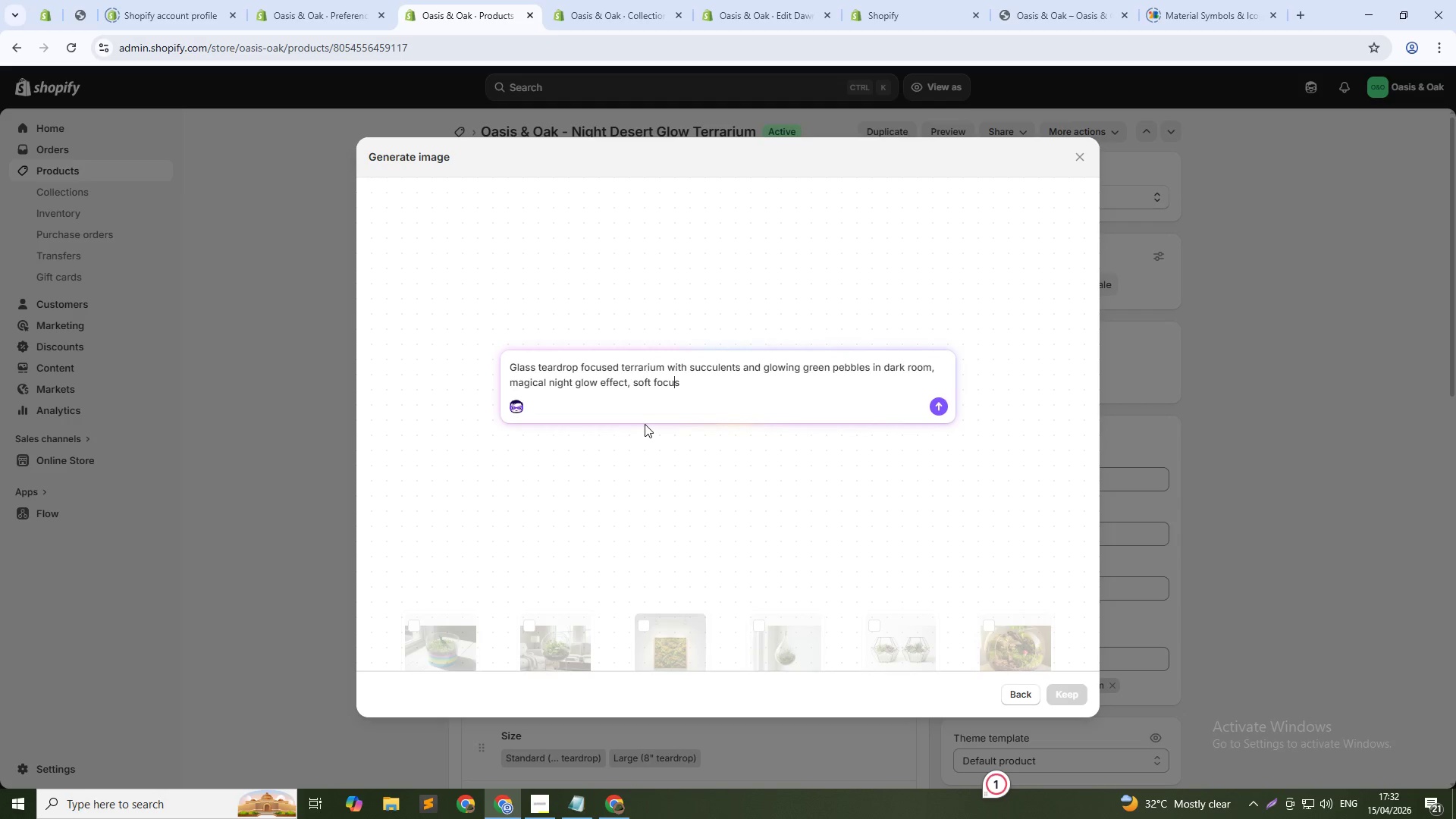 
key(ArrowRight)
 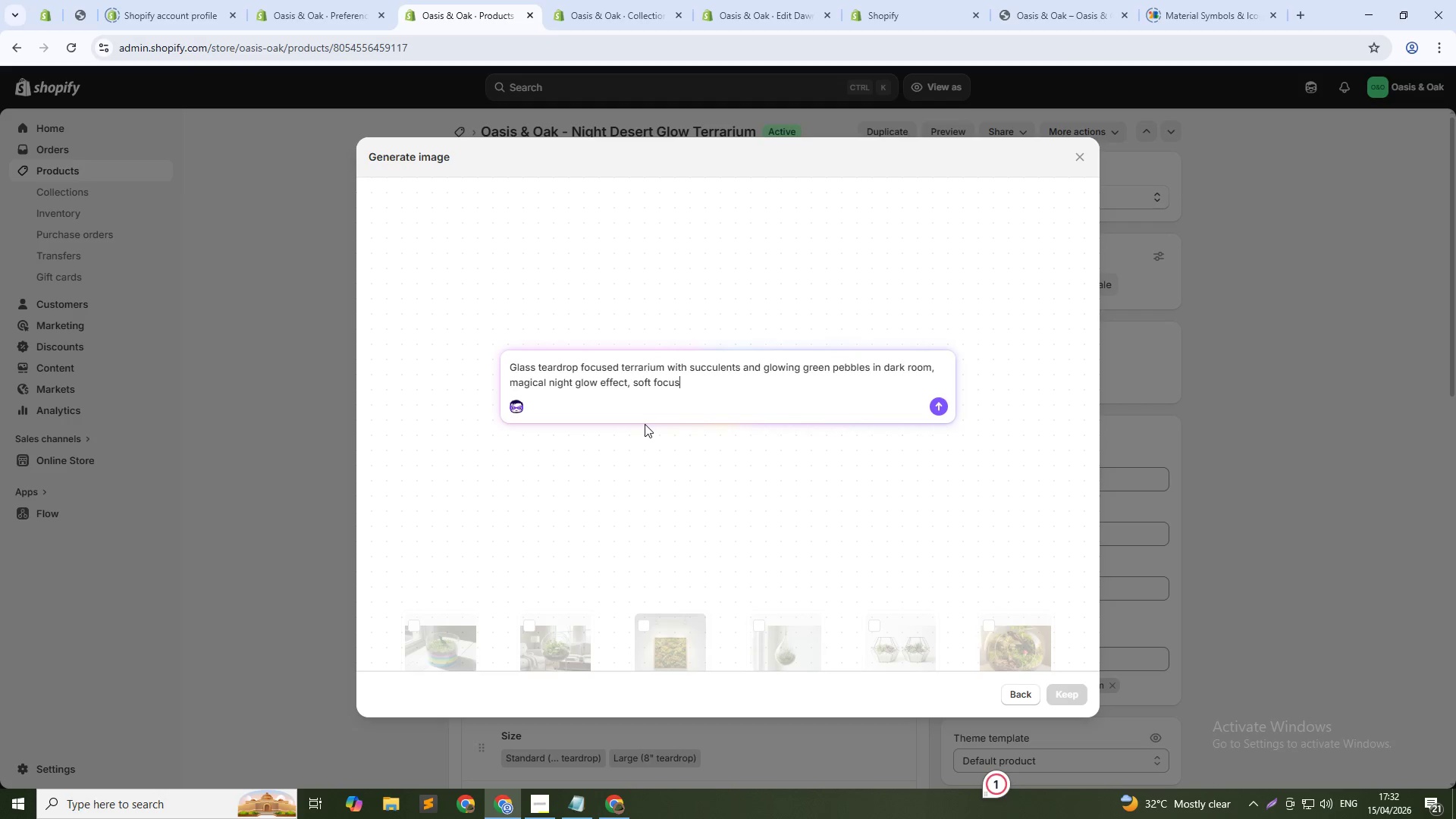 
key(ArrowRight)
 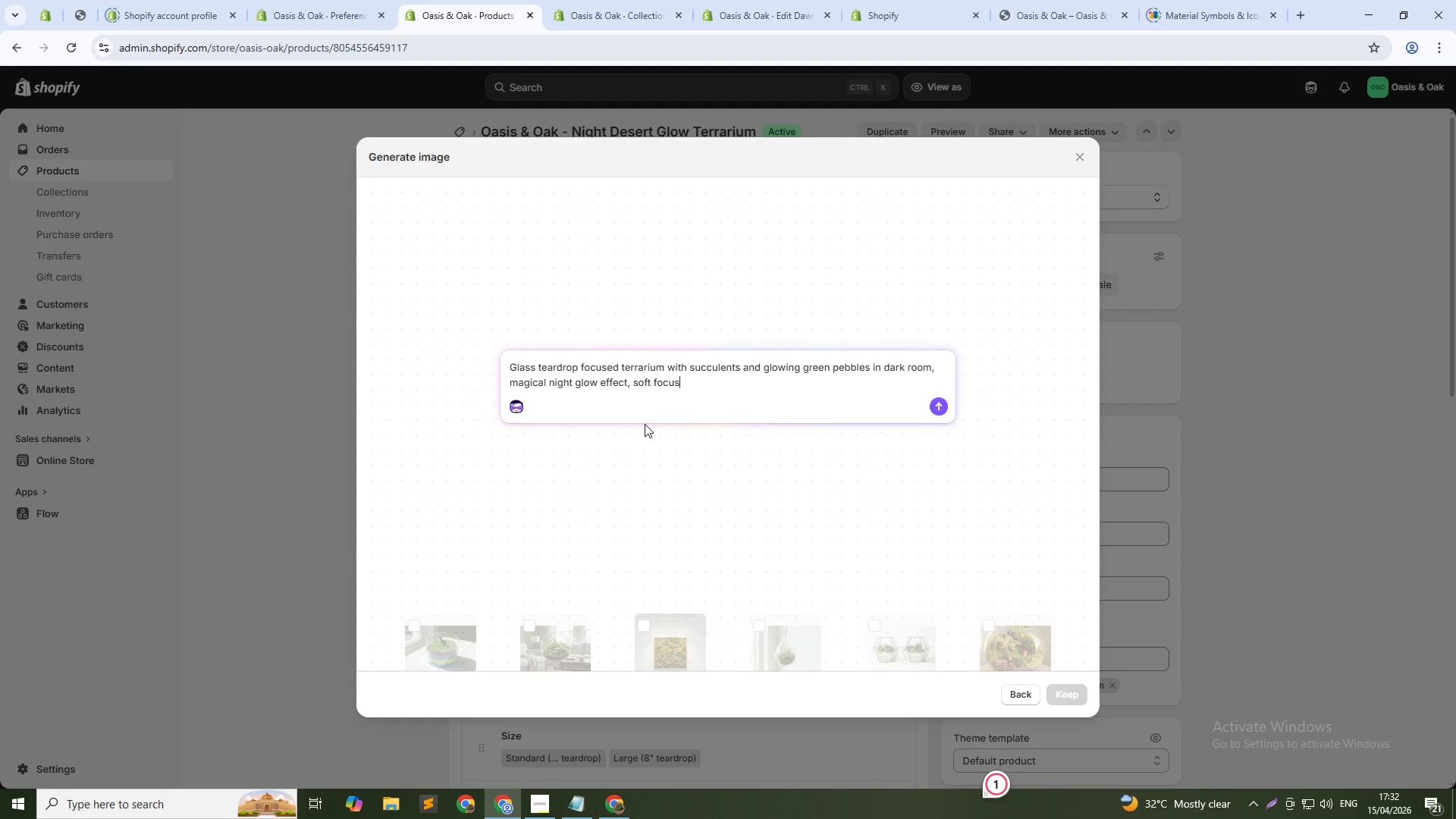 
key(Enter)
 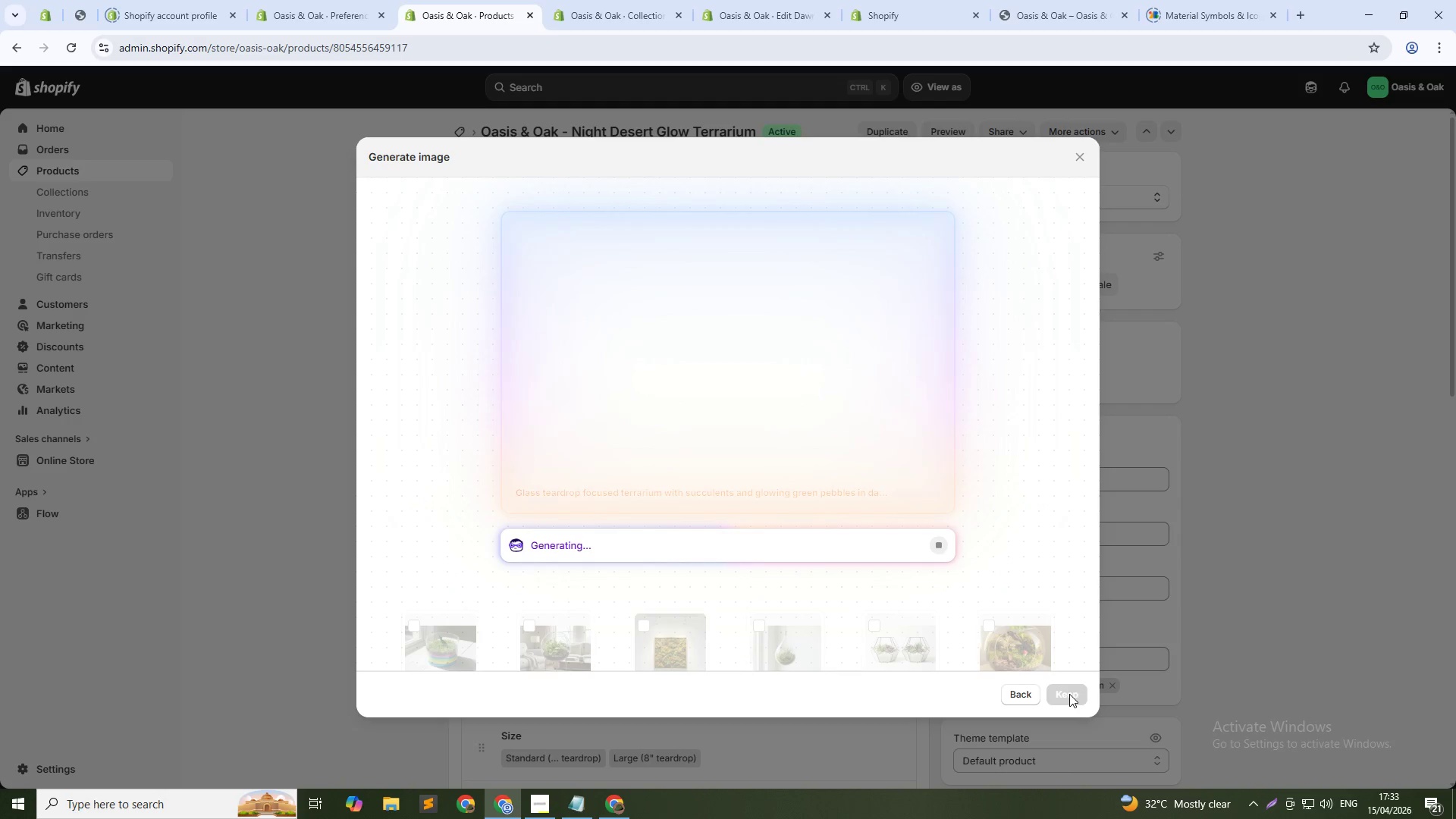 
wait(32.89)
 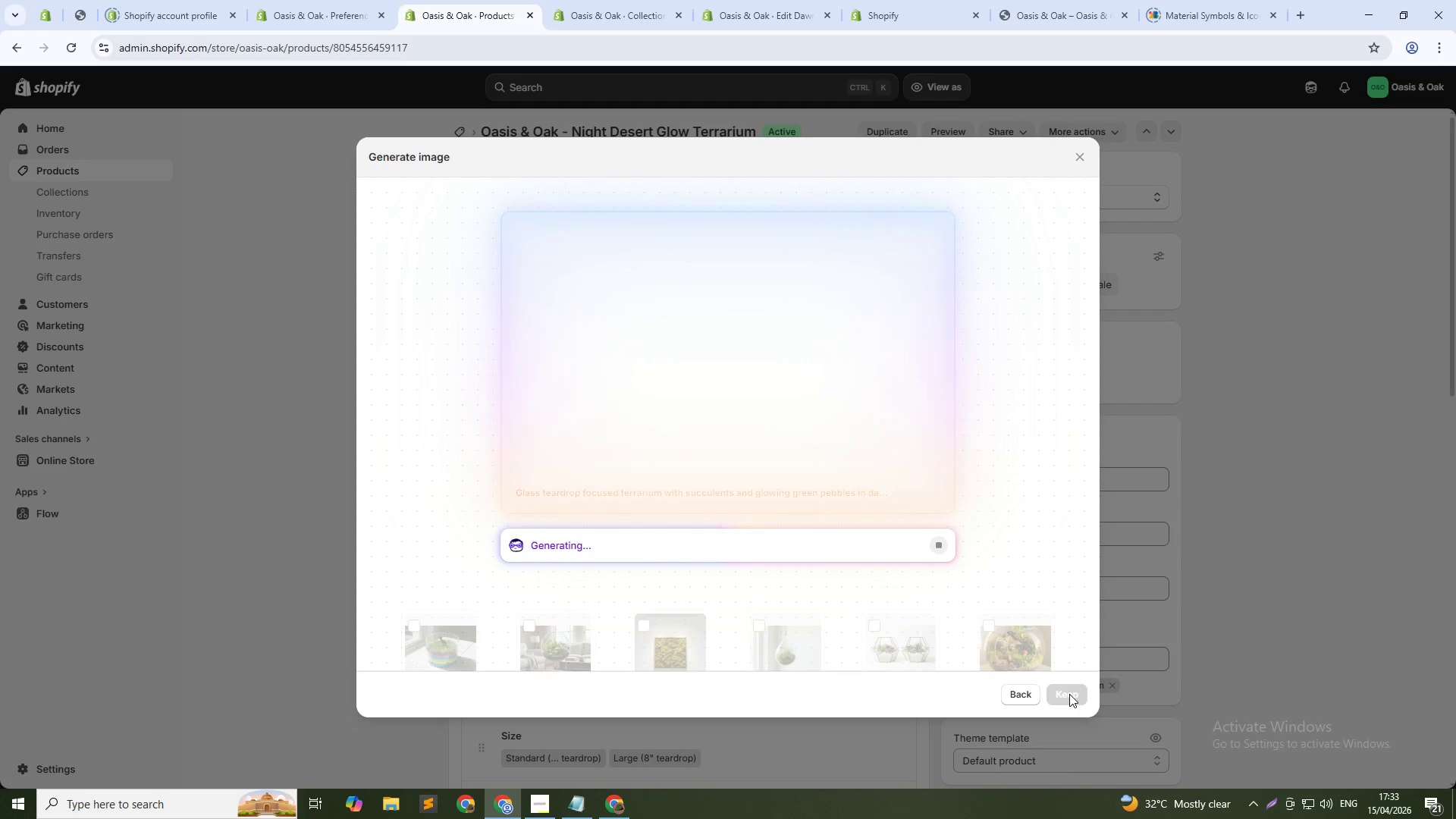 
left_click([1069, 694])
 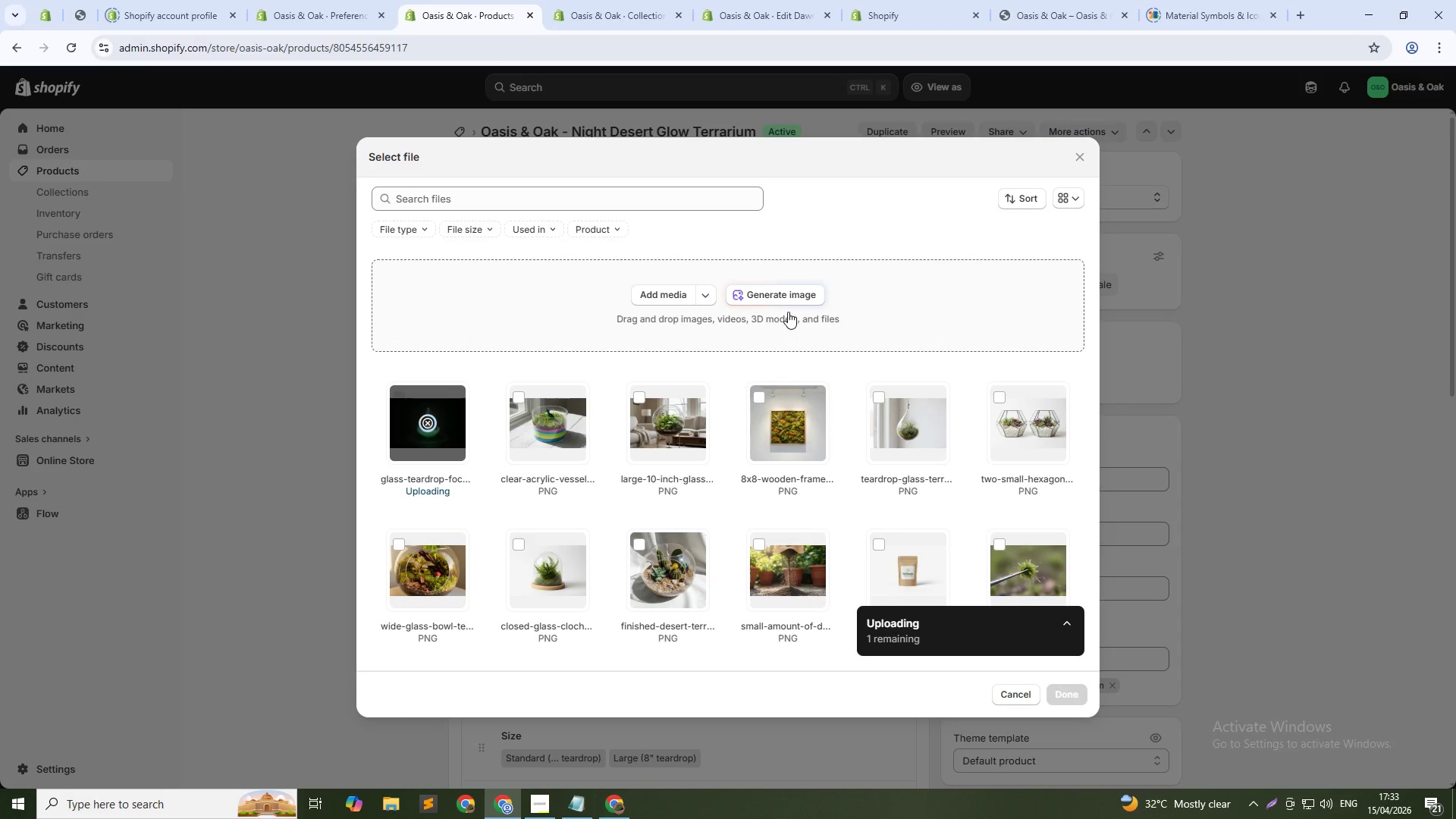 
left_click([785, 302])
 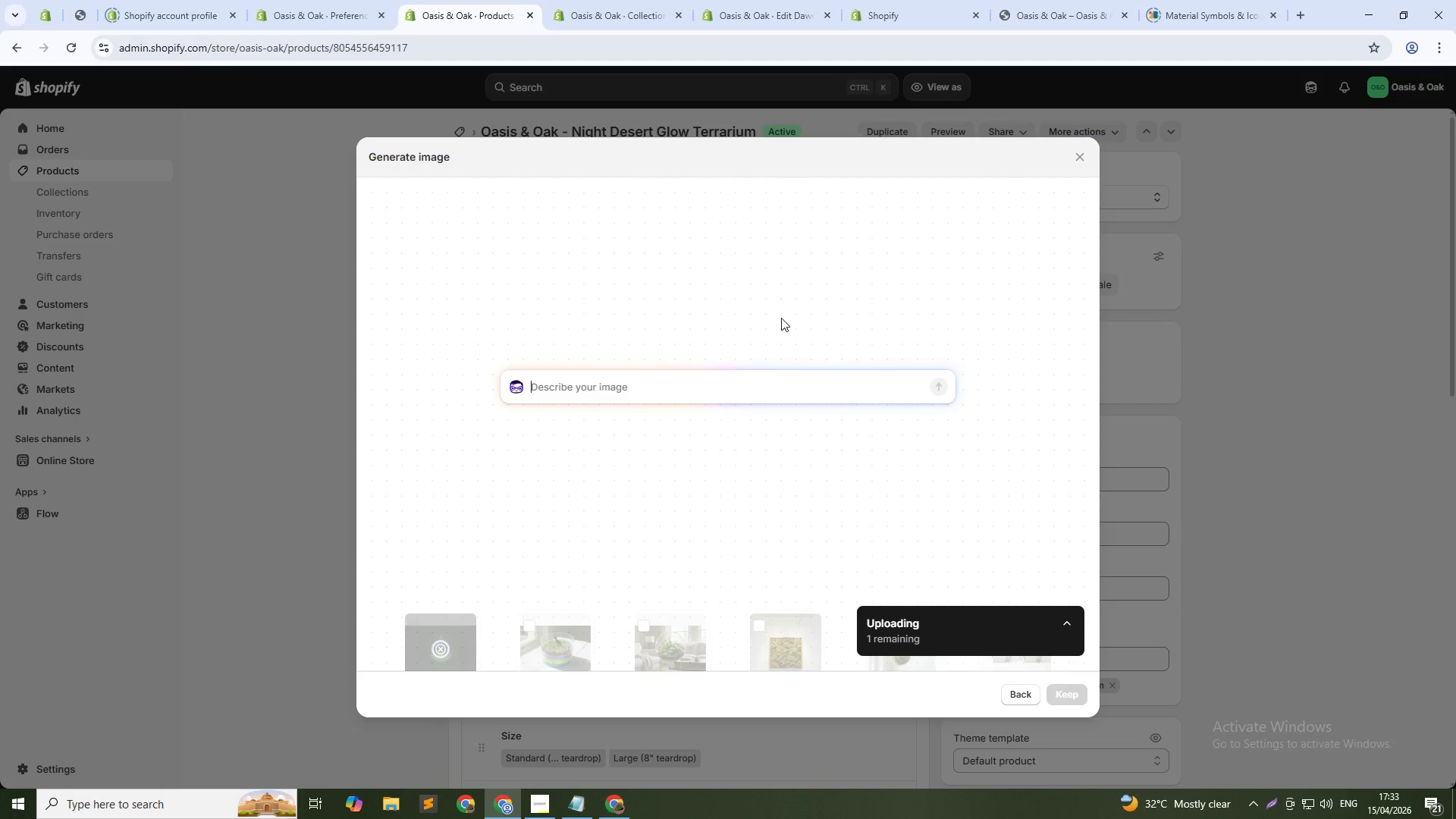 
type(Cotton pouch po)
key(Backspace)
key(Backspace)
type(open showing fine-mistt spray bottle )
key(Backspace)
type(, precision stin)
key(Backspace)
key(Backspace)
 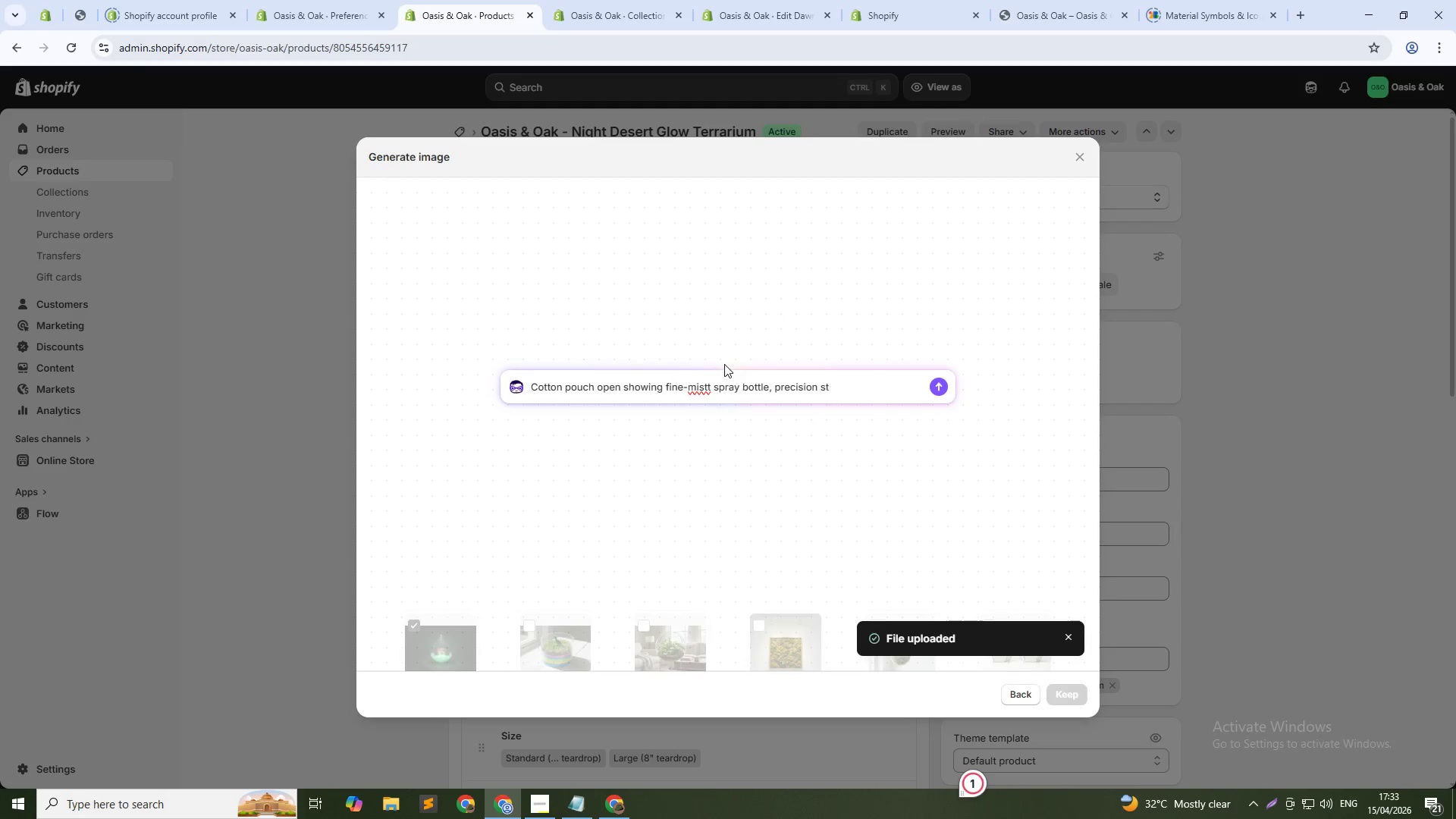 
left_click([706, 390])
 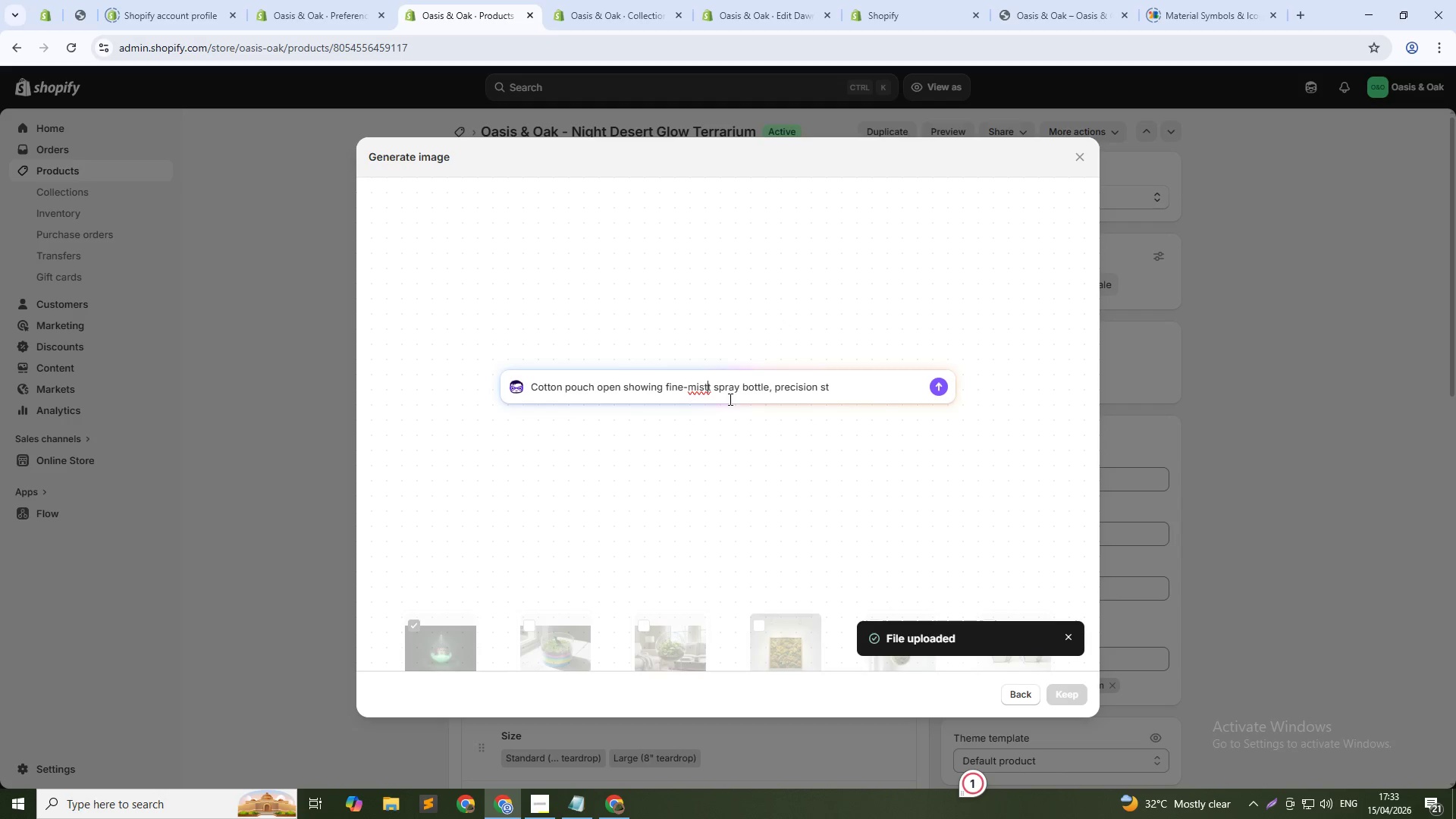 
key(Backspace)
 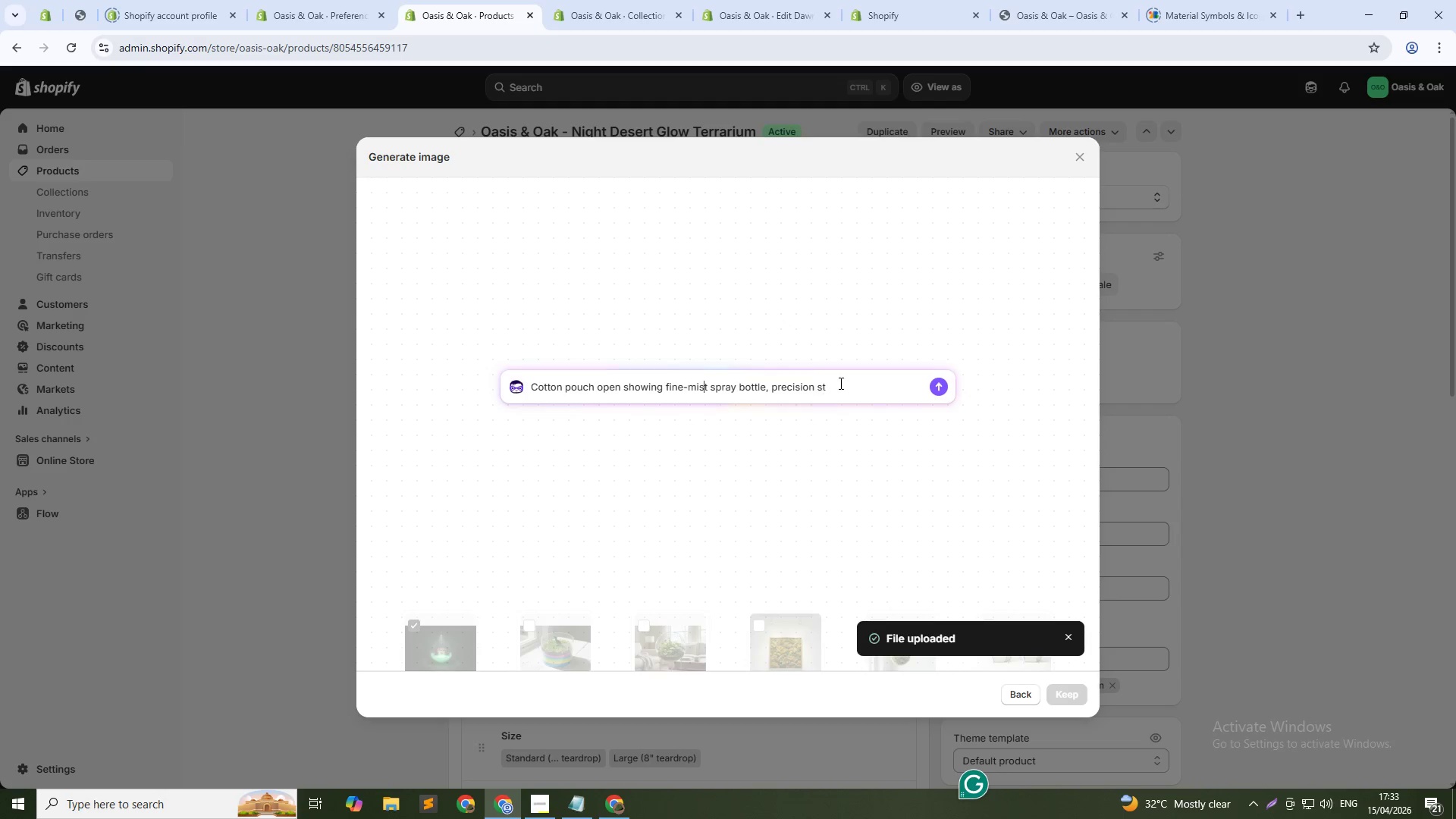 
left_click([840, 382])
 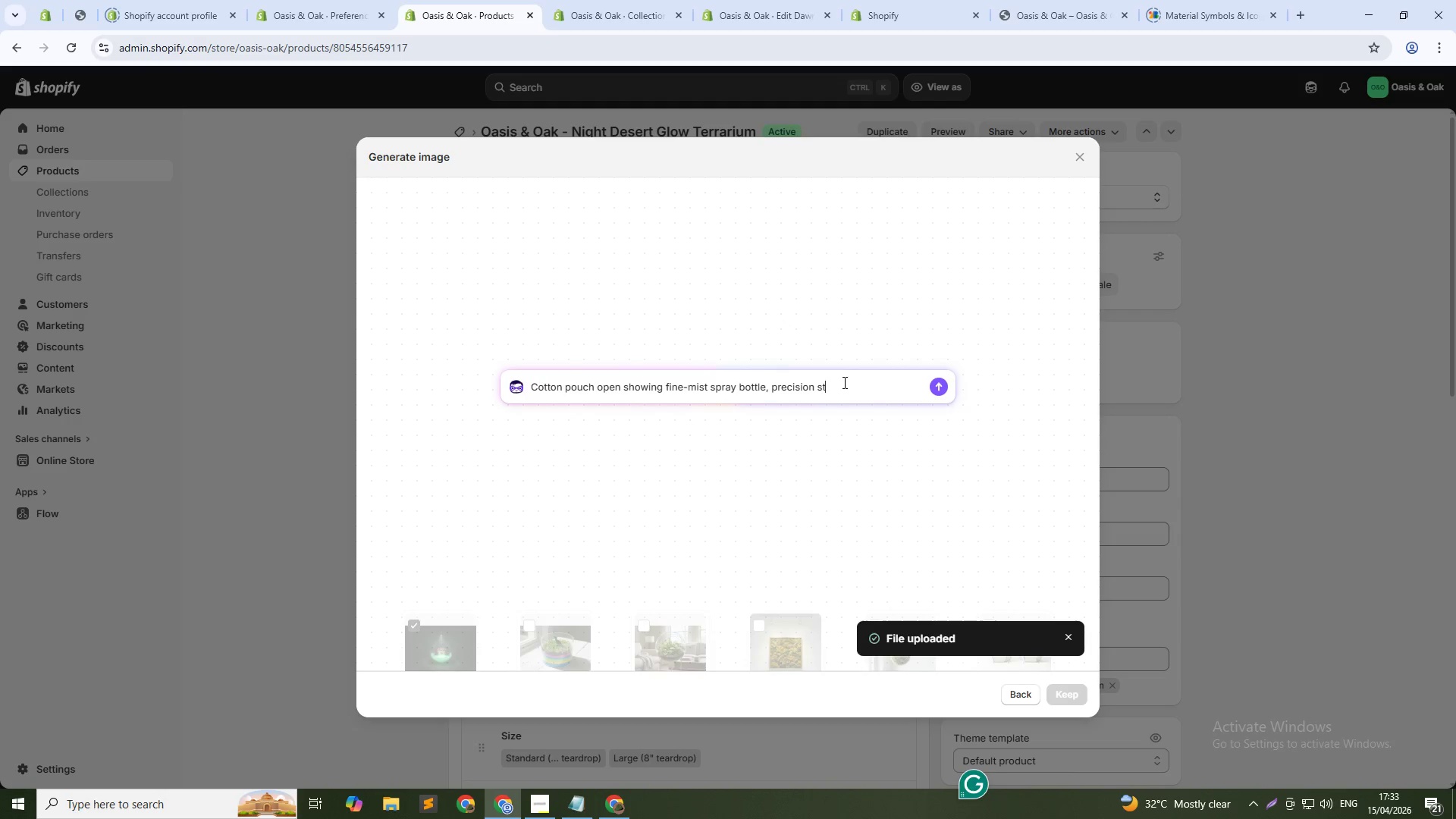 
type(ainless steel tweezers, mini scissore)
key(Backspace)
type(s, dusting brs)
key(Backspace)
type(ush, and soil booster packet, gl)
key(Backspace)
key(Backspace)
type(flat lay on wood)
 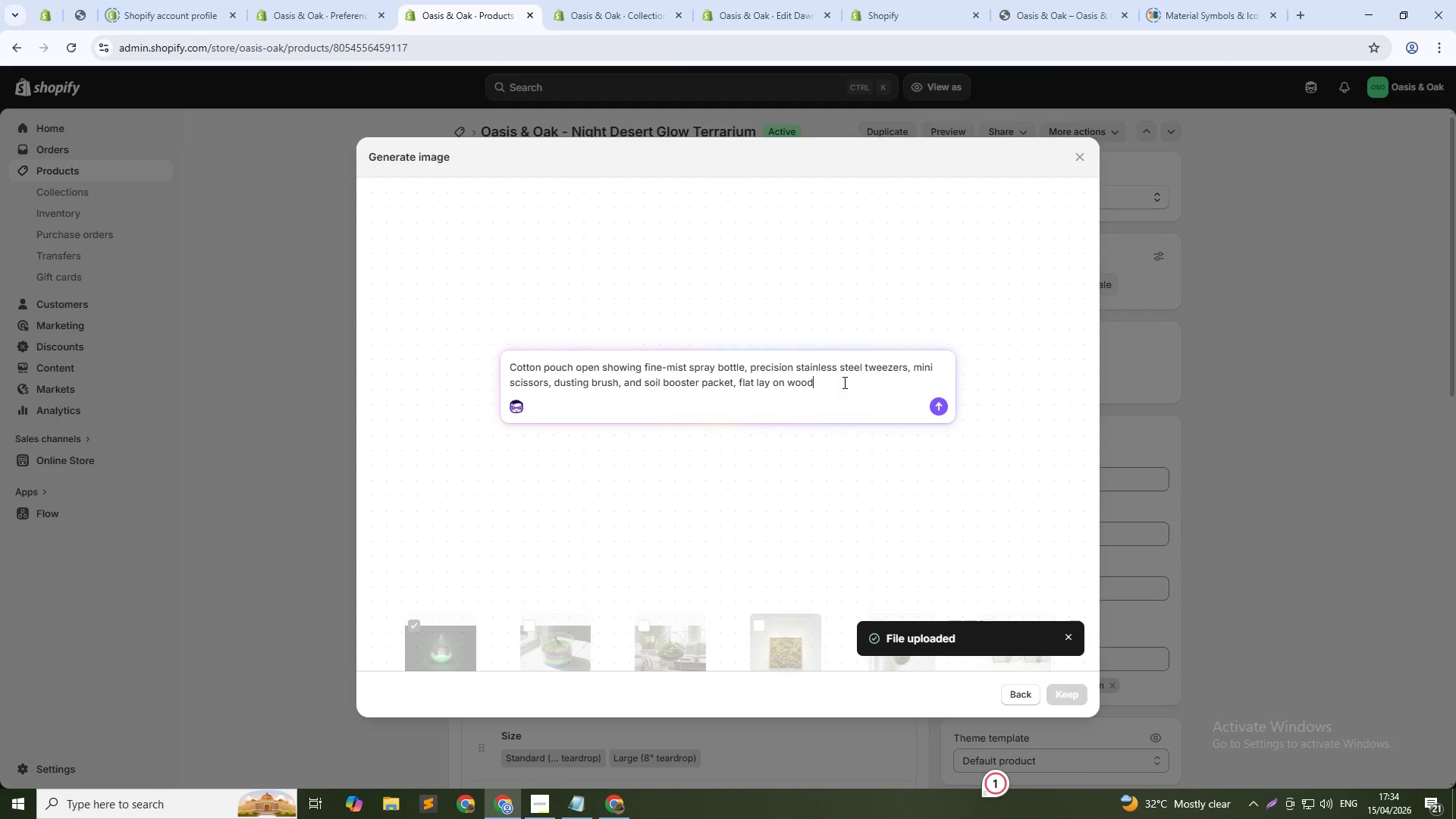 
key(Enter)
 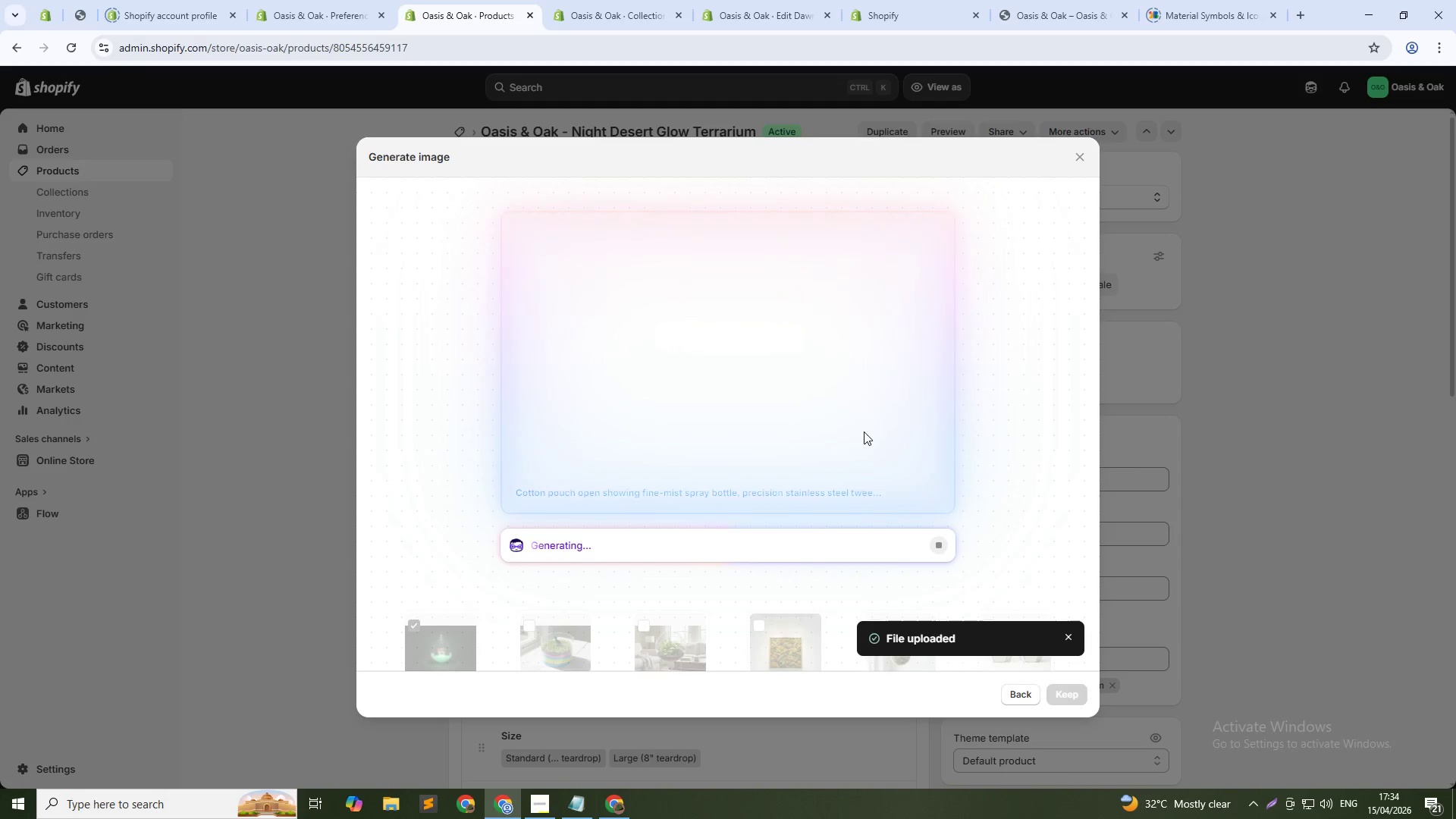 
wait(15.55)
 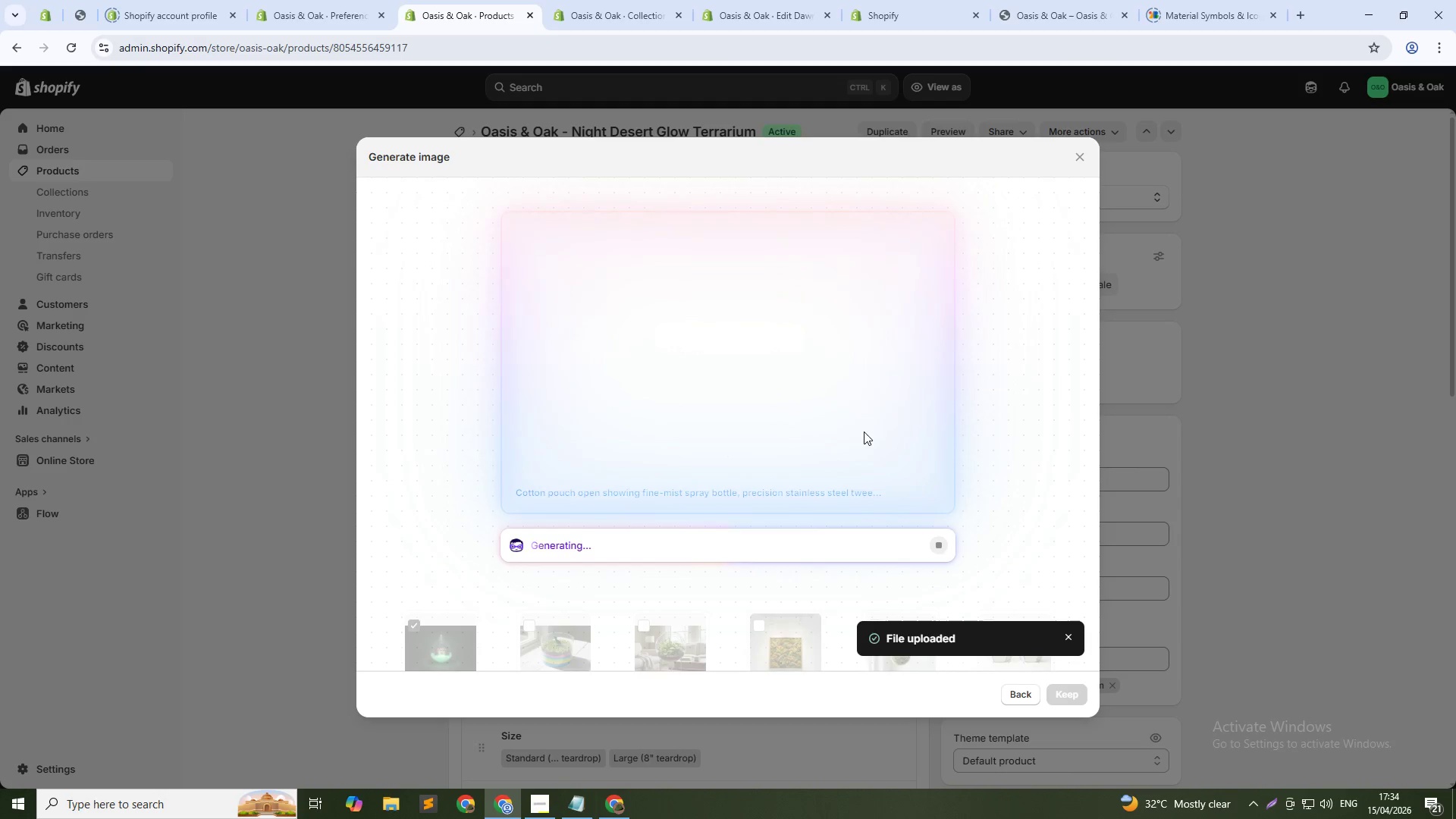 
key(Alt+AltLeft)
 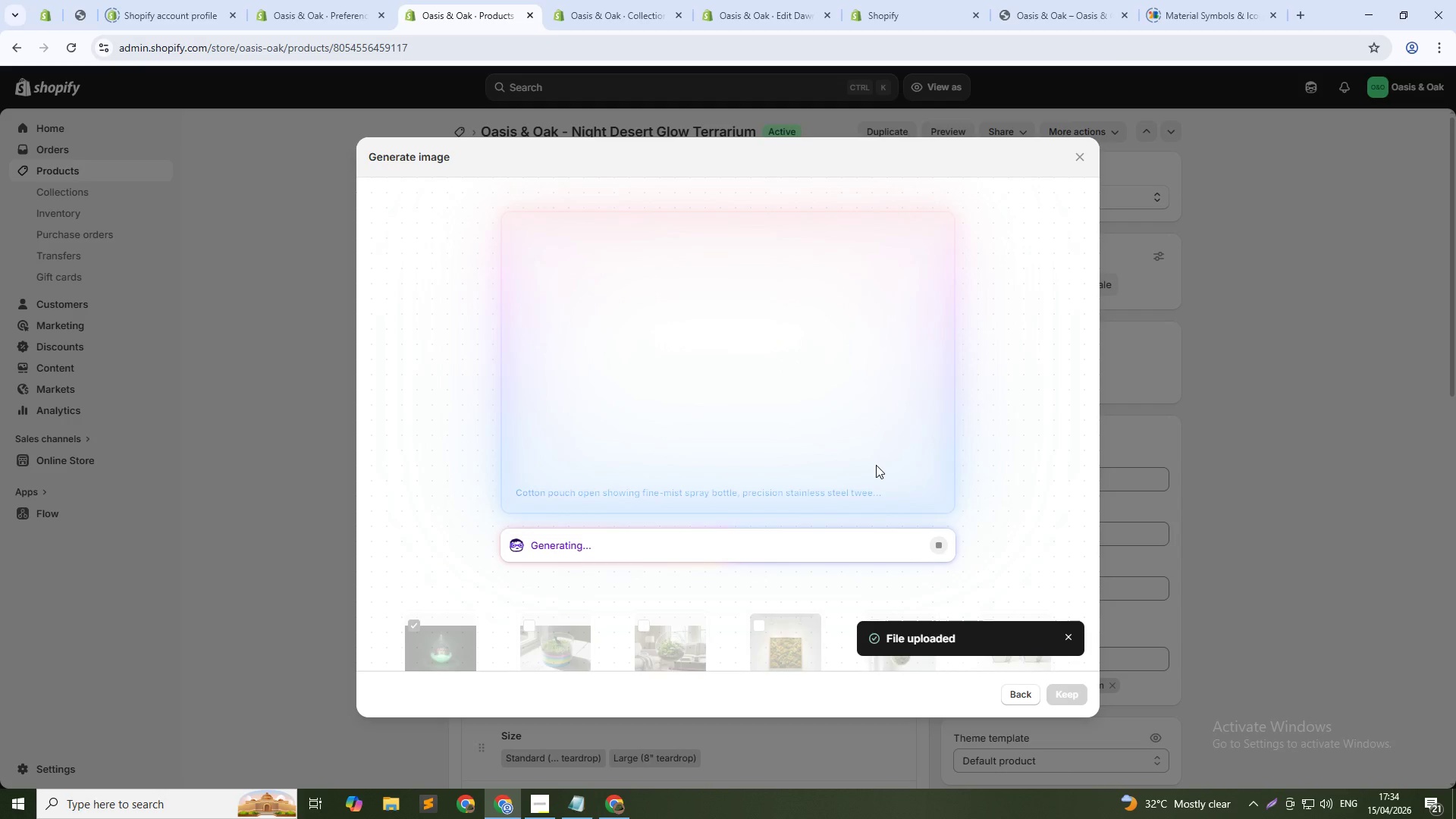 
key(Alt+Tab)